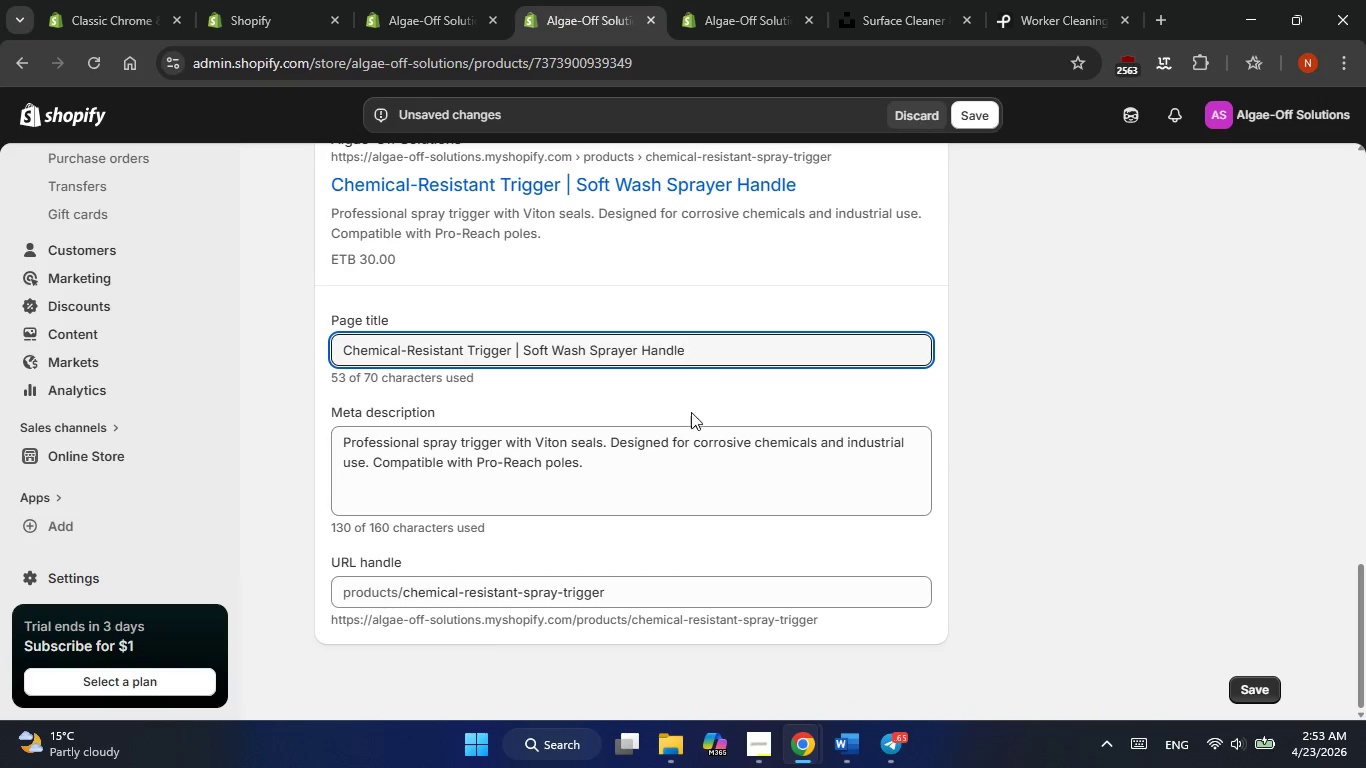 
double_click([659, 491])
 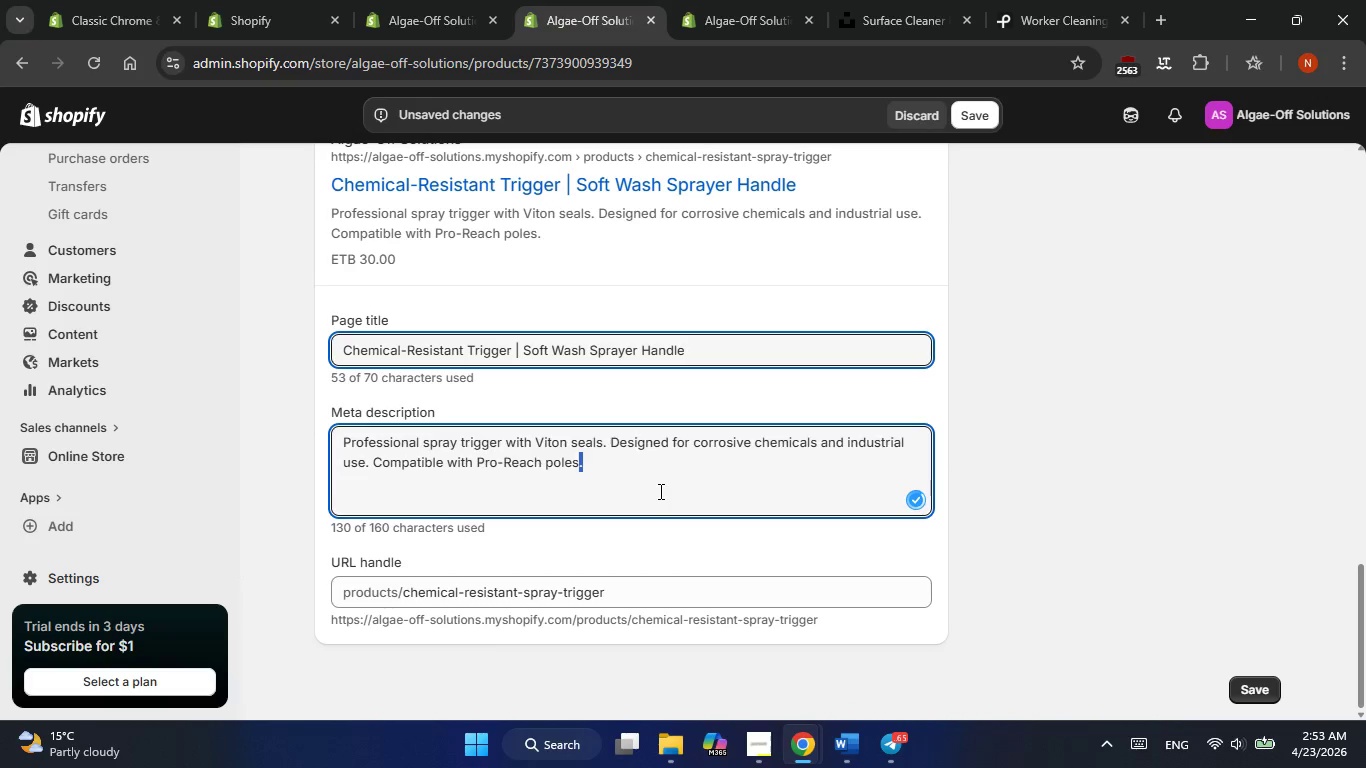 
triple_click([659, 491])
 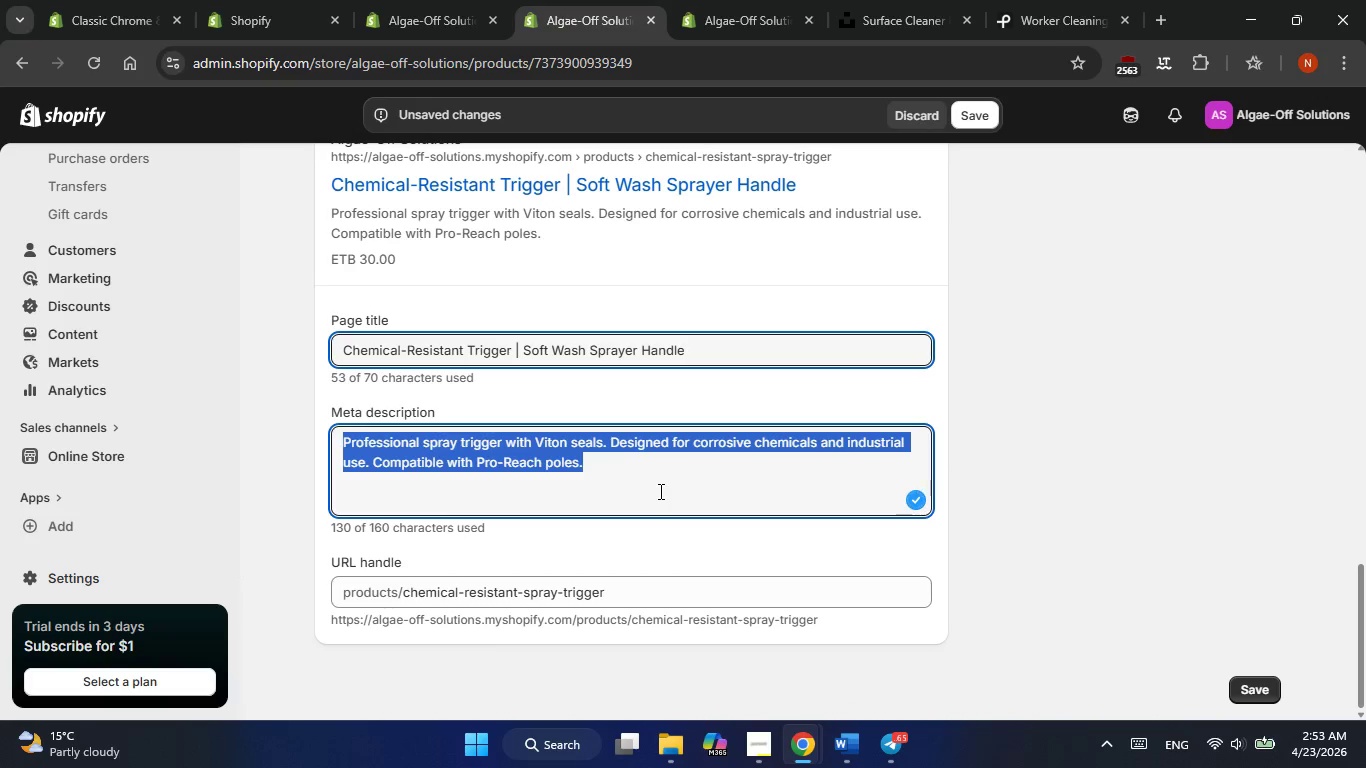 
right_click([659, 491])
 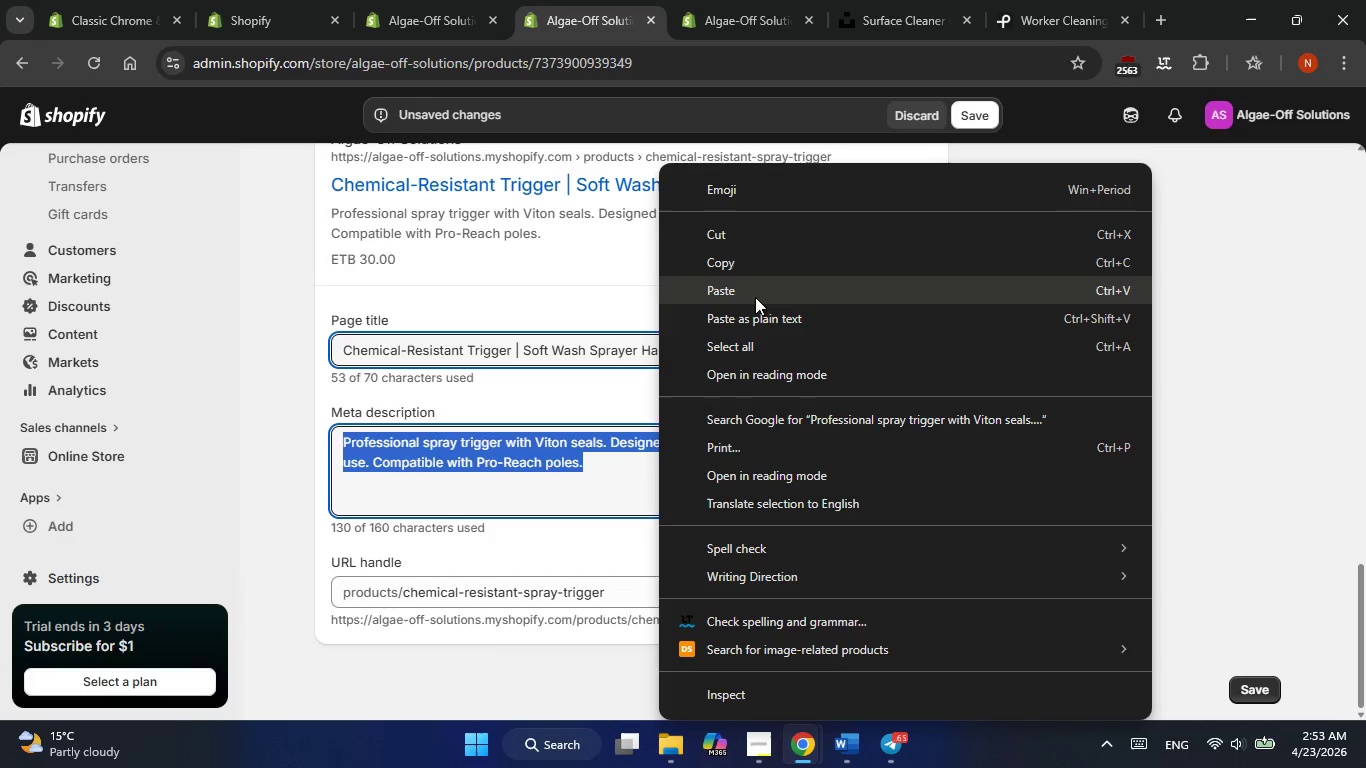 
left_click([748, 321])
 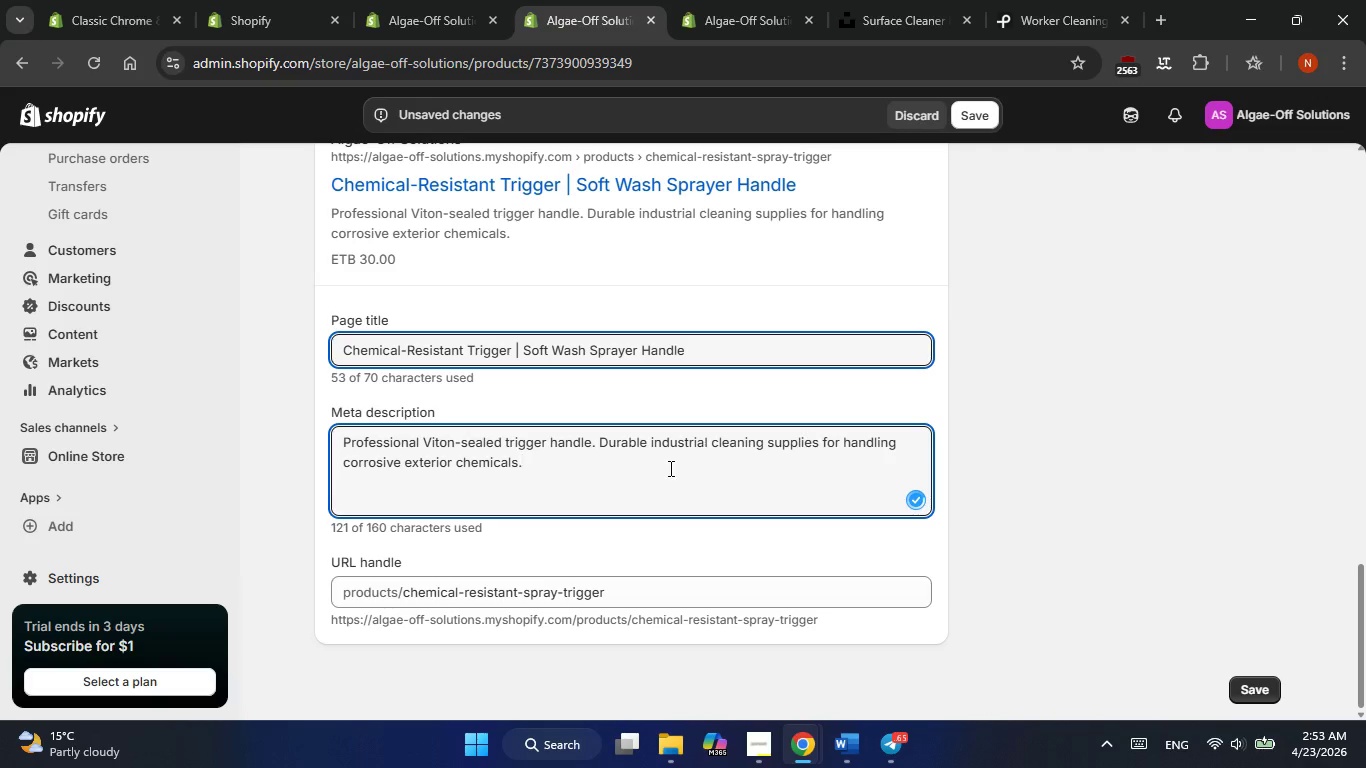 
left_click([666, 469])
 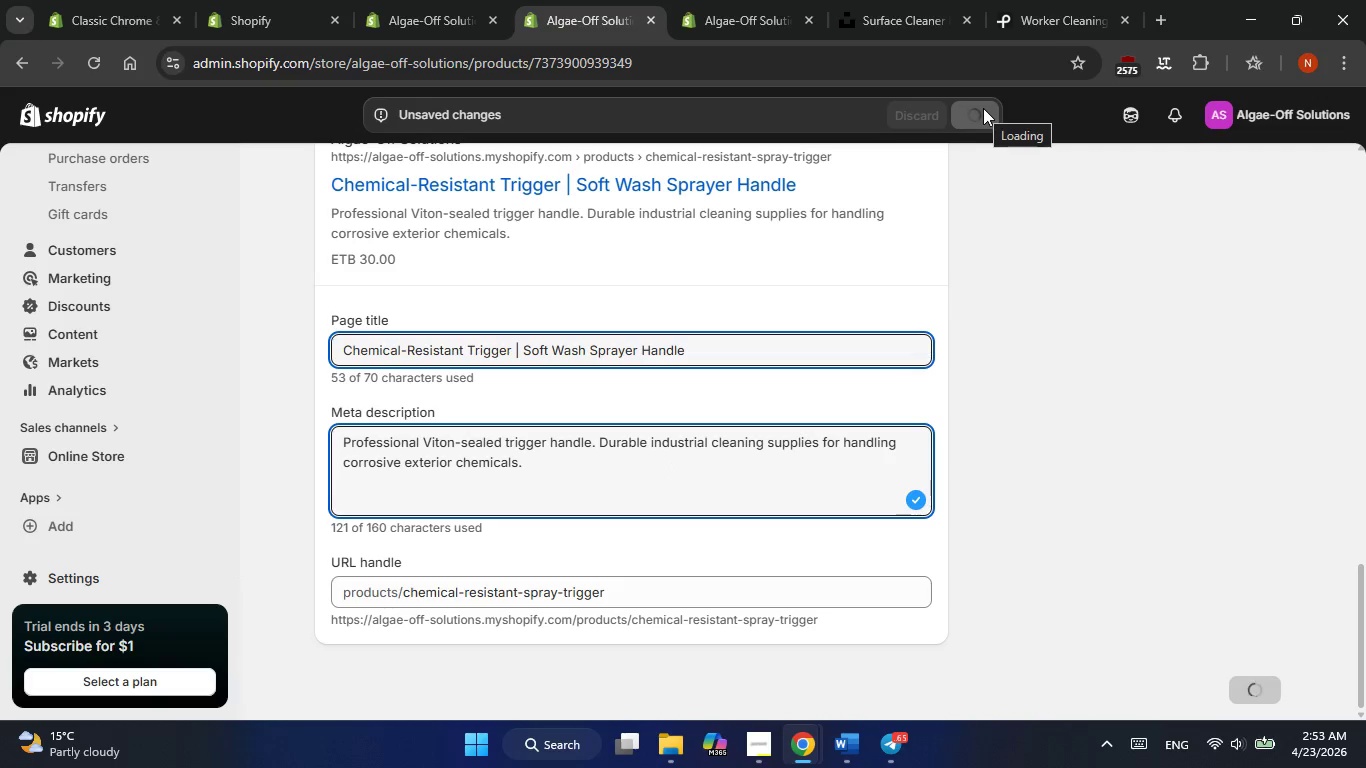 
wait(10.38)
 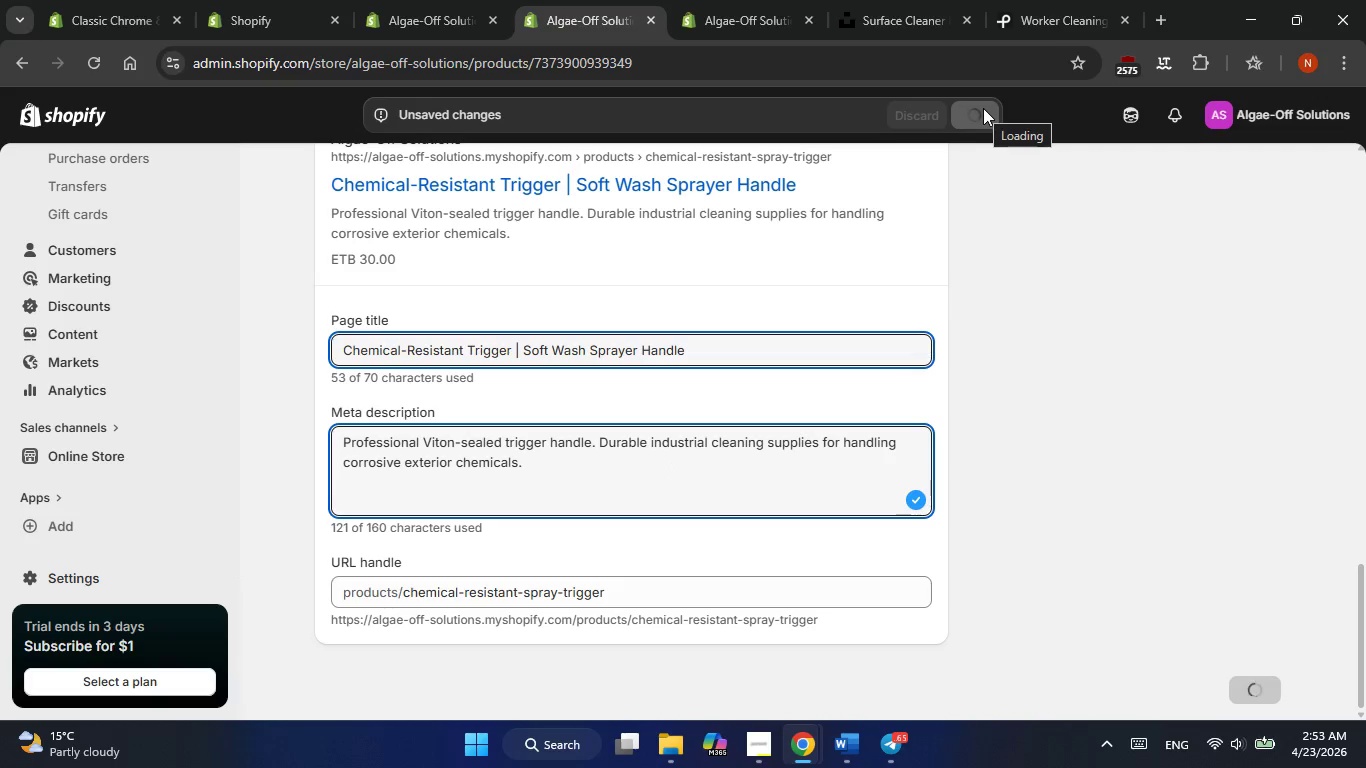 
scroll: coordinate [868, 412], scroll_direction: down, amount: 3.0
 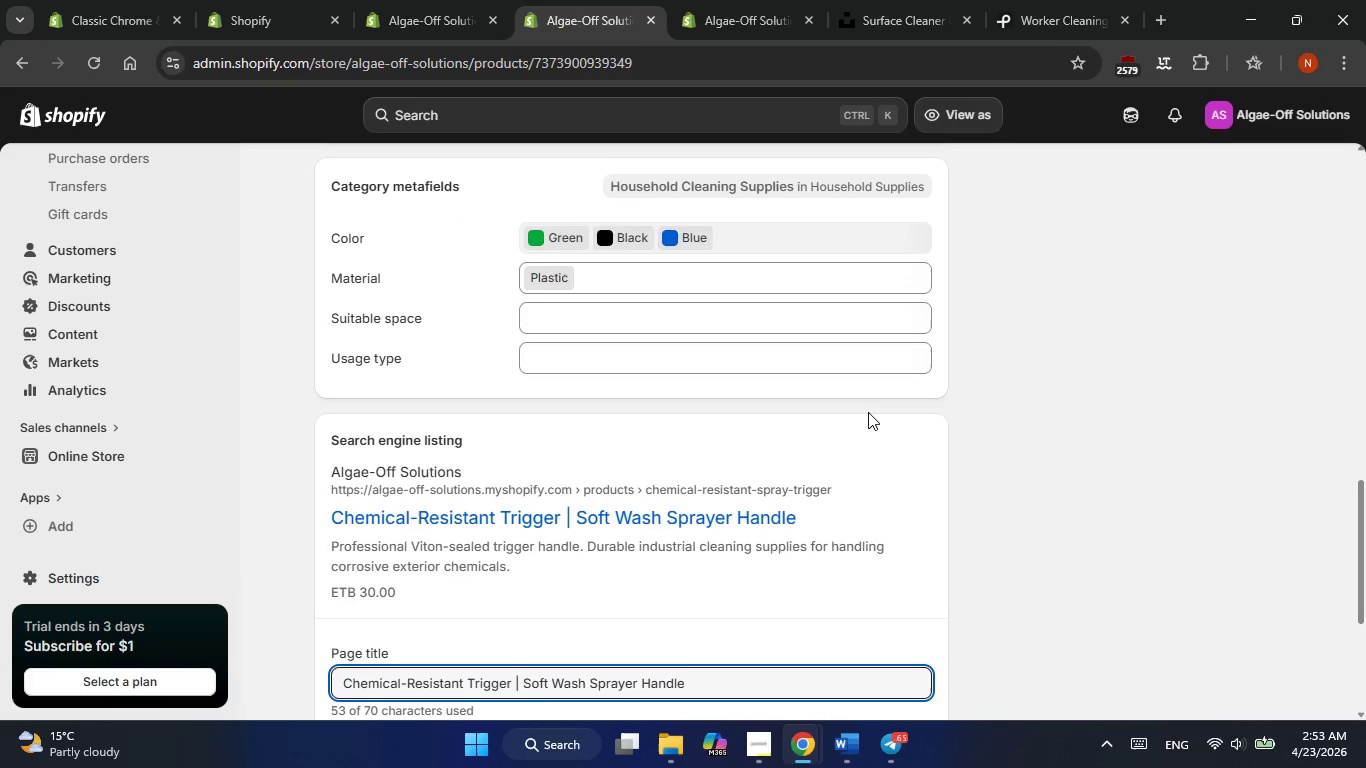 
scroll: coordinate [947, 321], scroll_direction: up, amount: 7.0
 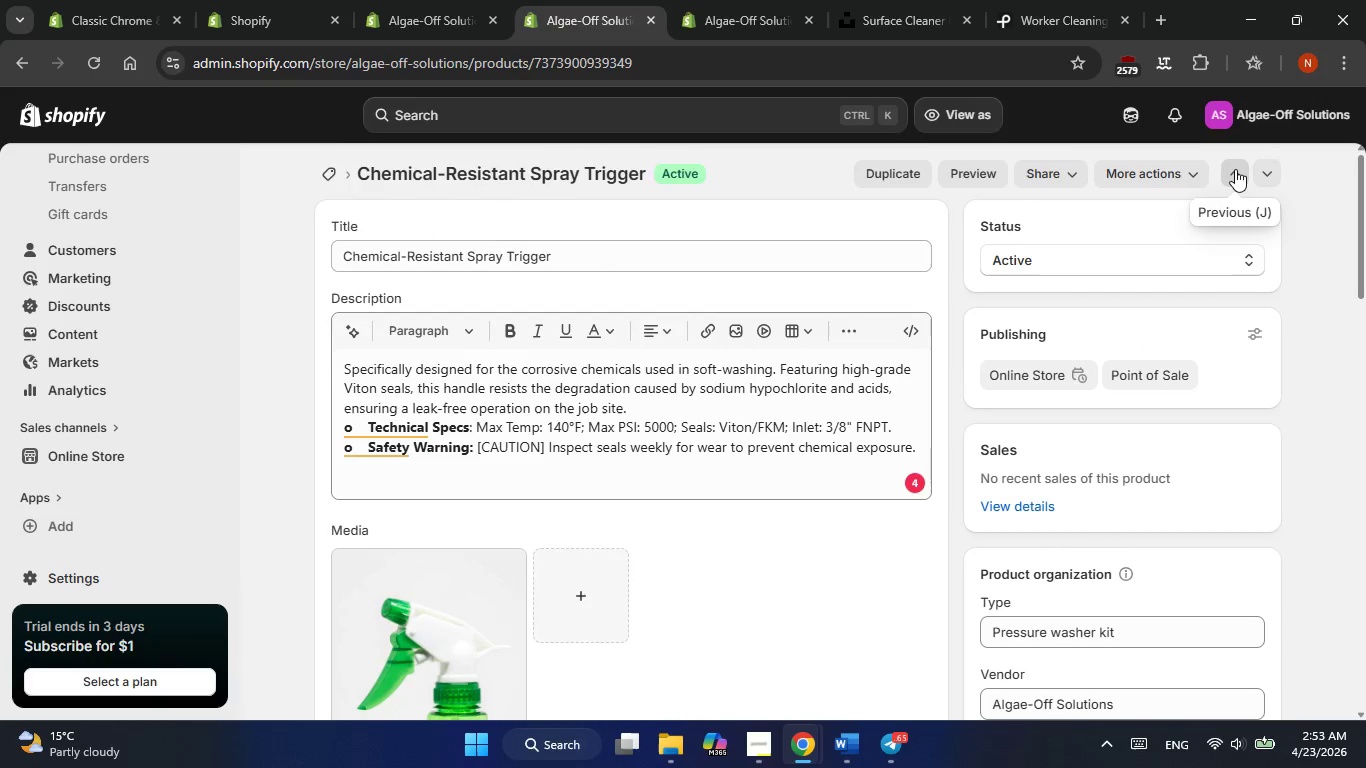 
left_click([1235, 169])
 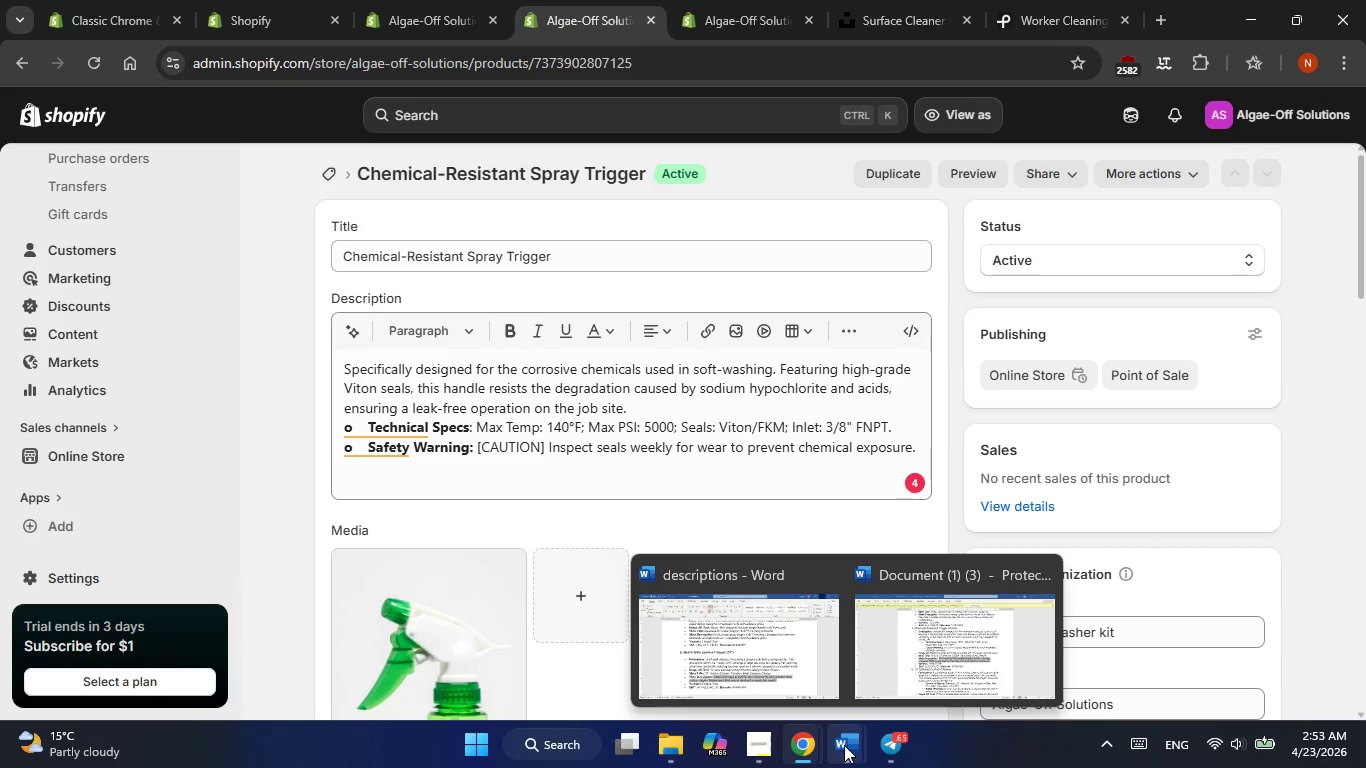 
left_click([912, 654])
 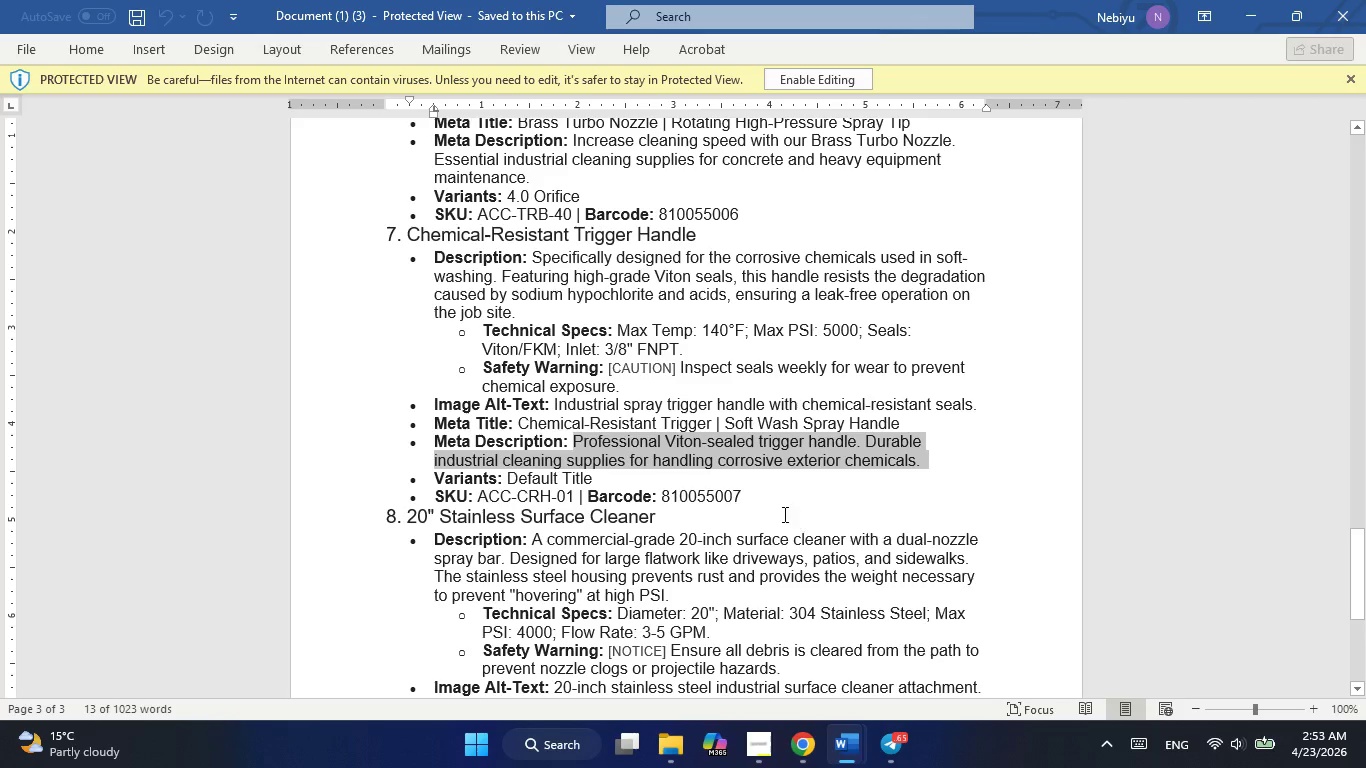 
scroll: coordinate [783, 514], scroll_direction: down, amount: 1.0
 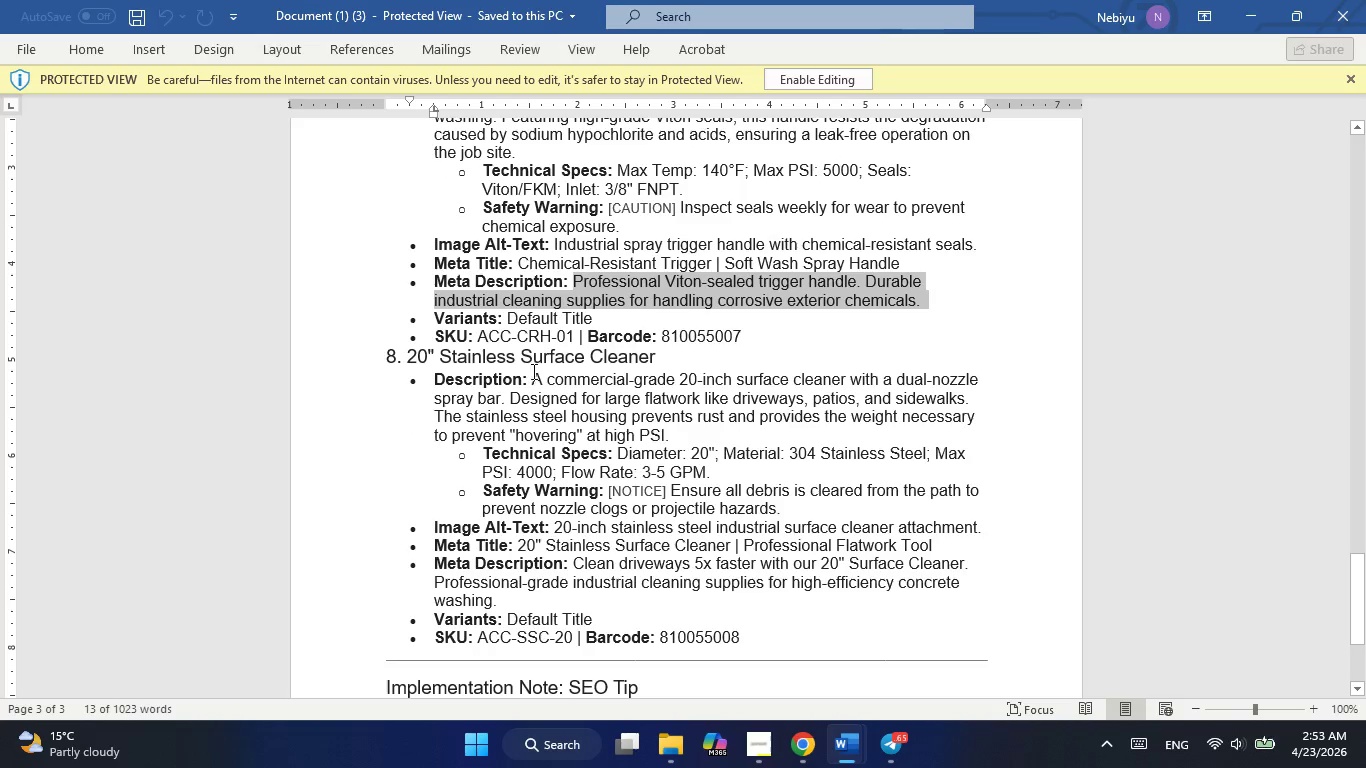 
left_click_drag(start_coordinate=[537, 375], to_coordinate=[783, 505])
 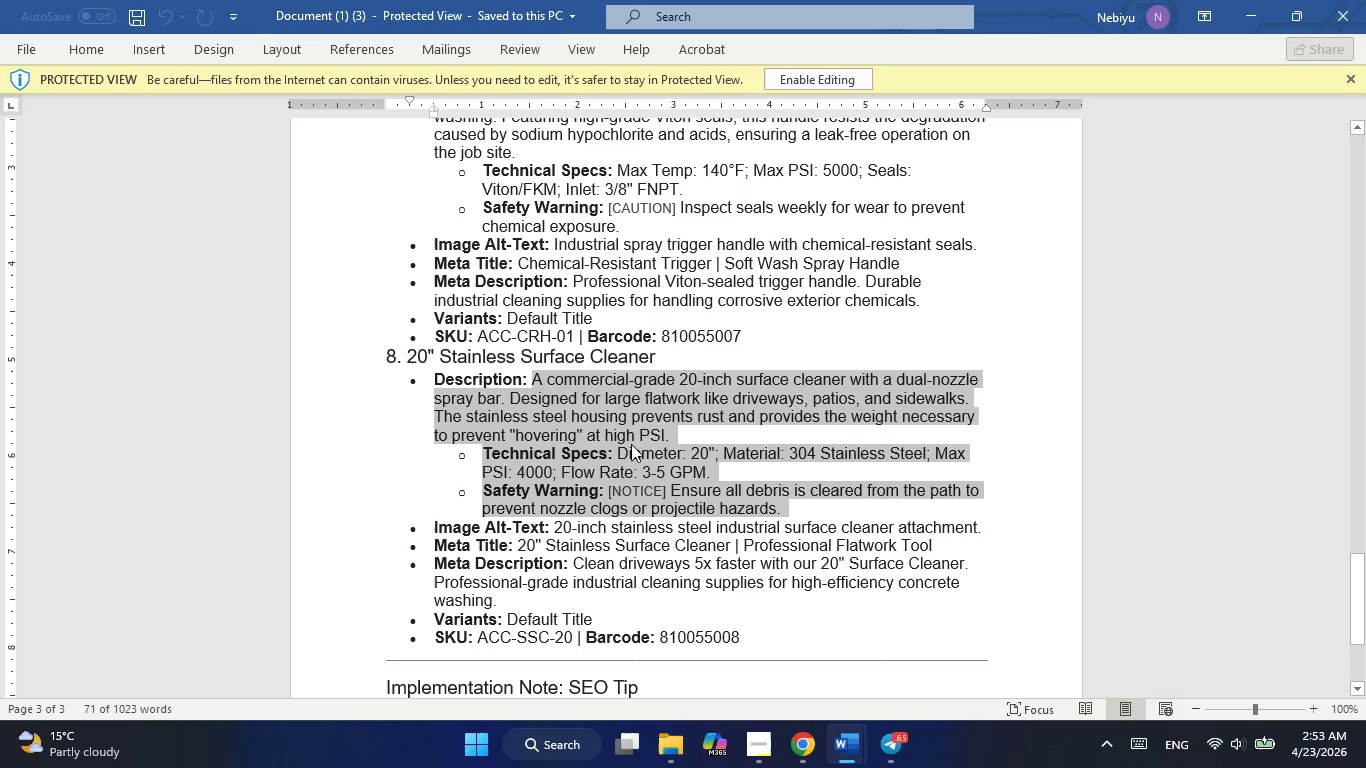 
right_click([631, 444])
 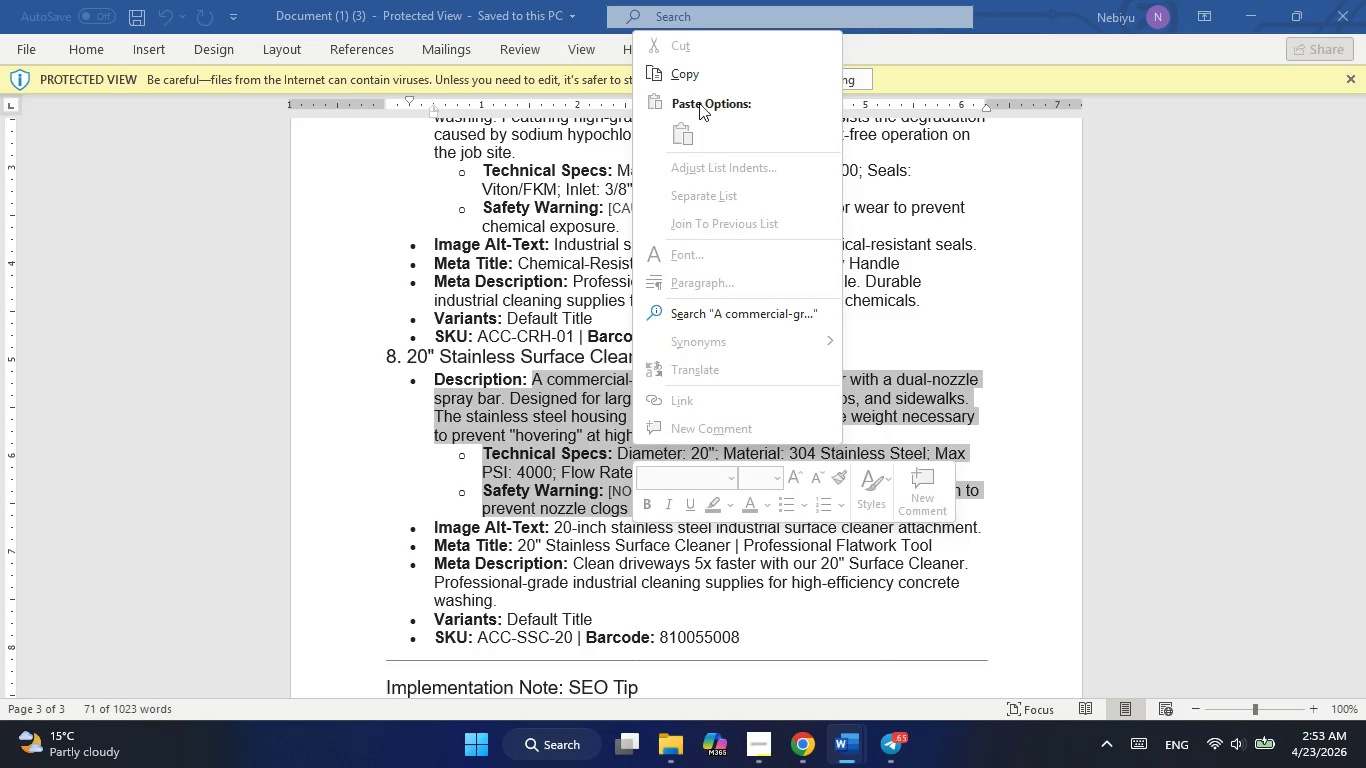 
left_click([699, 70])
 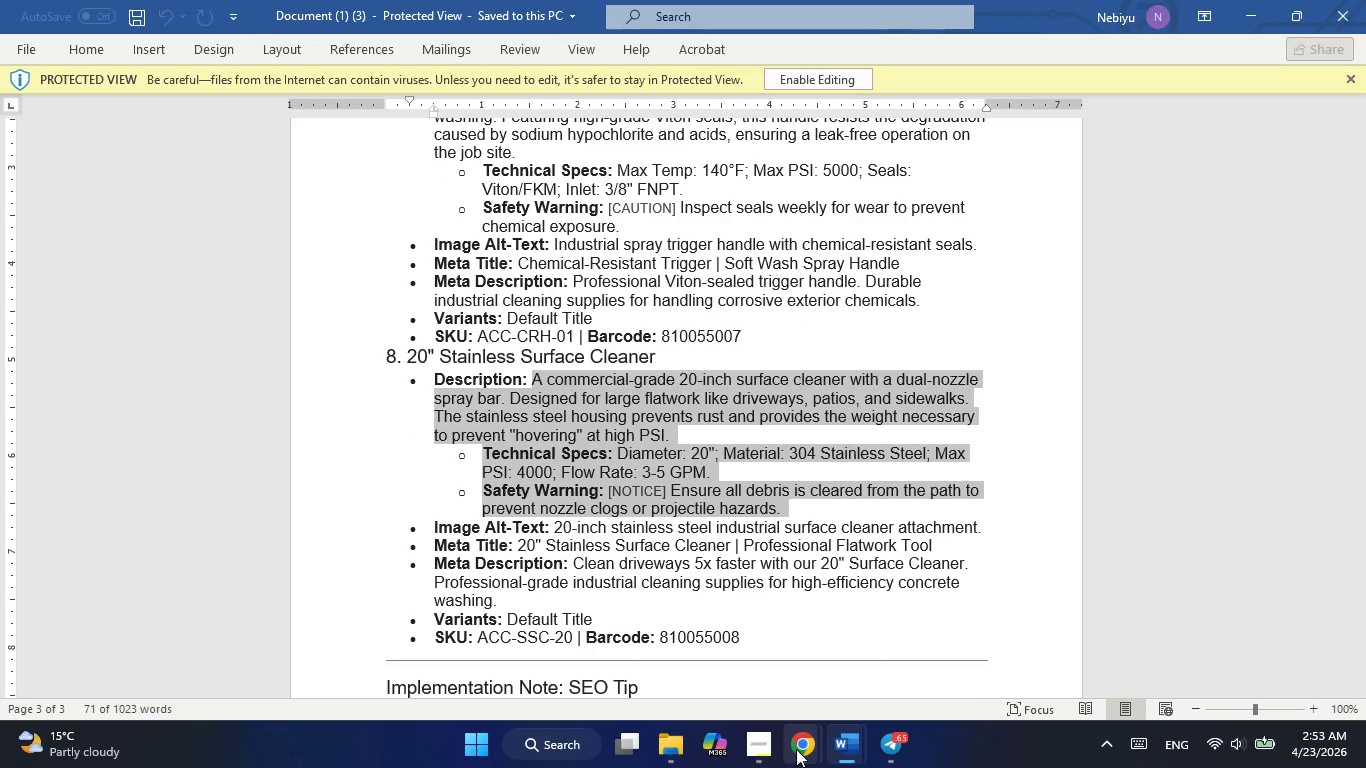 
left_click([759, 670])
 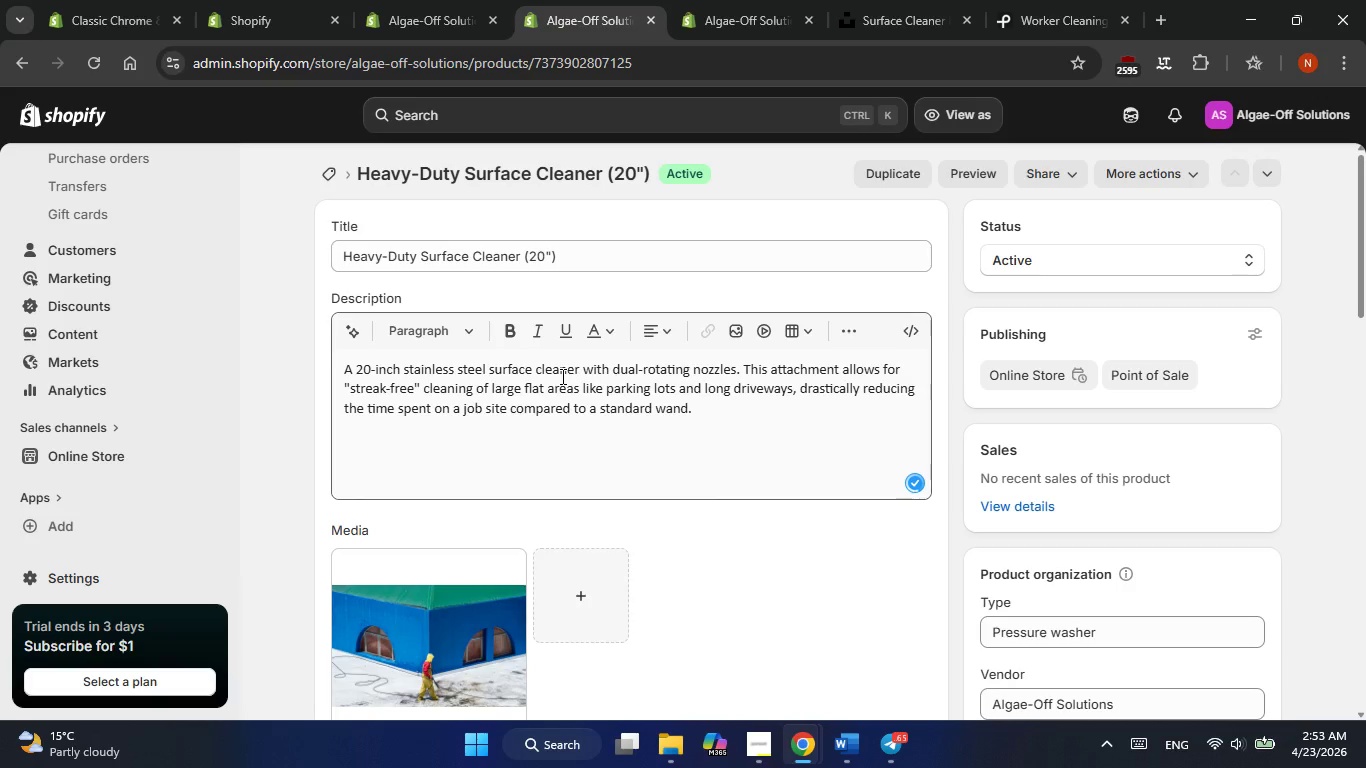 
double_click([561, 376])
 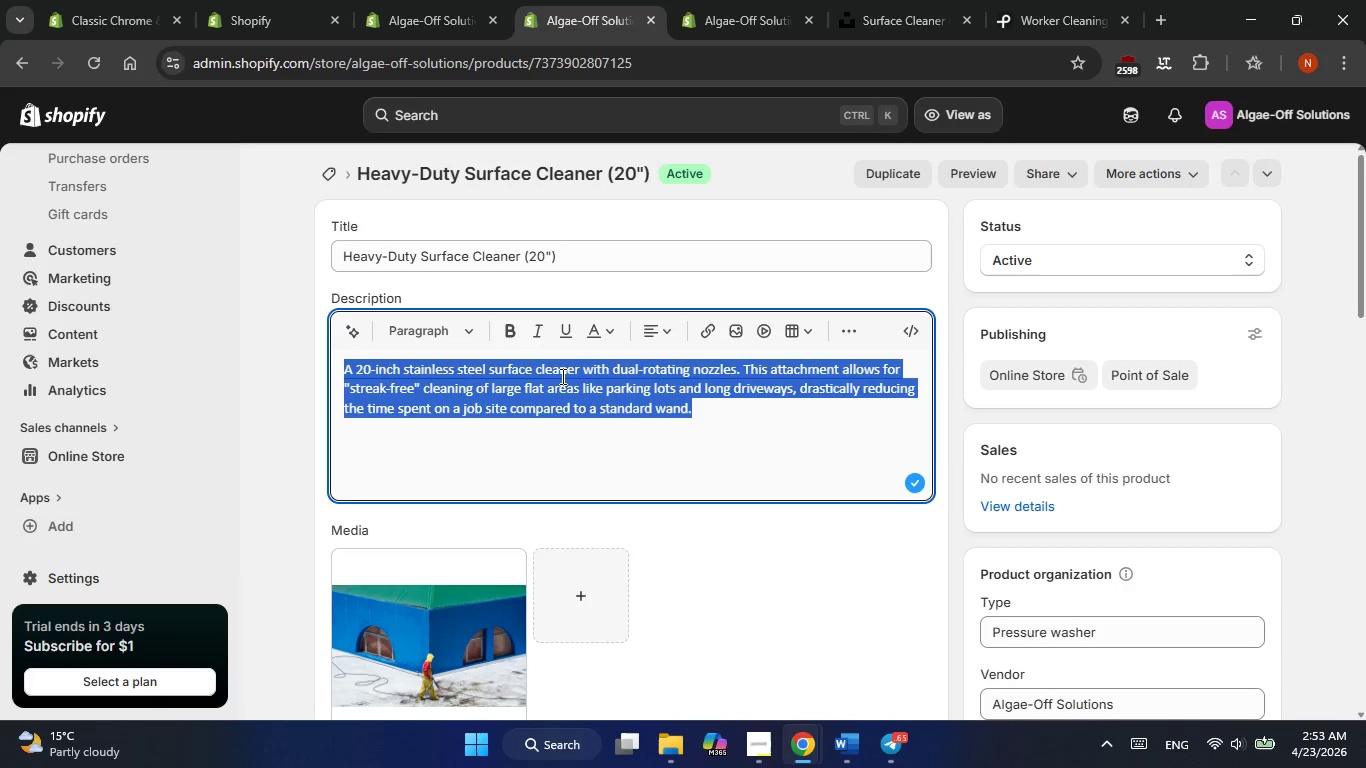 
triple_click([561, 376])
 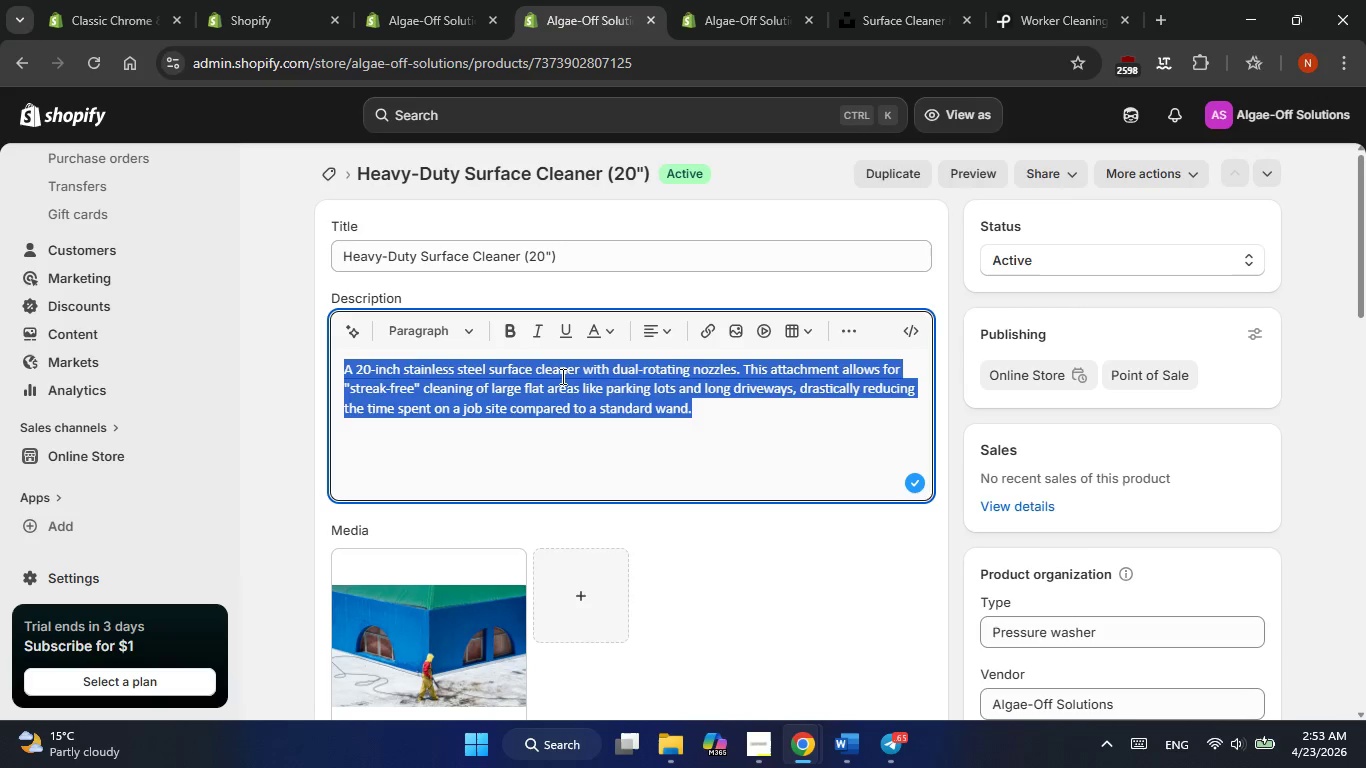 
right_click([561, 376])
 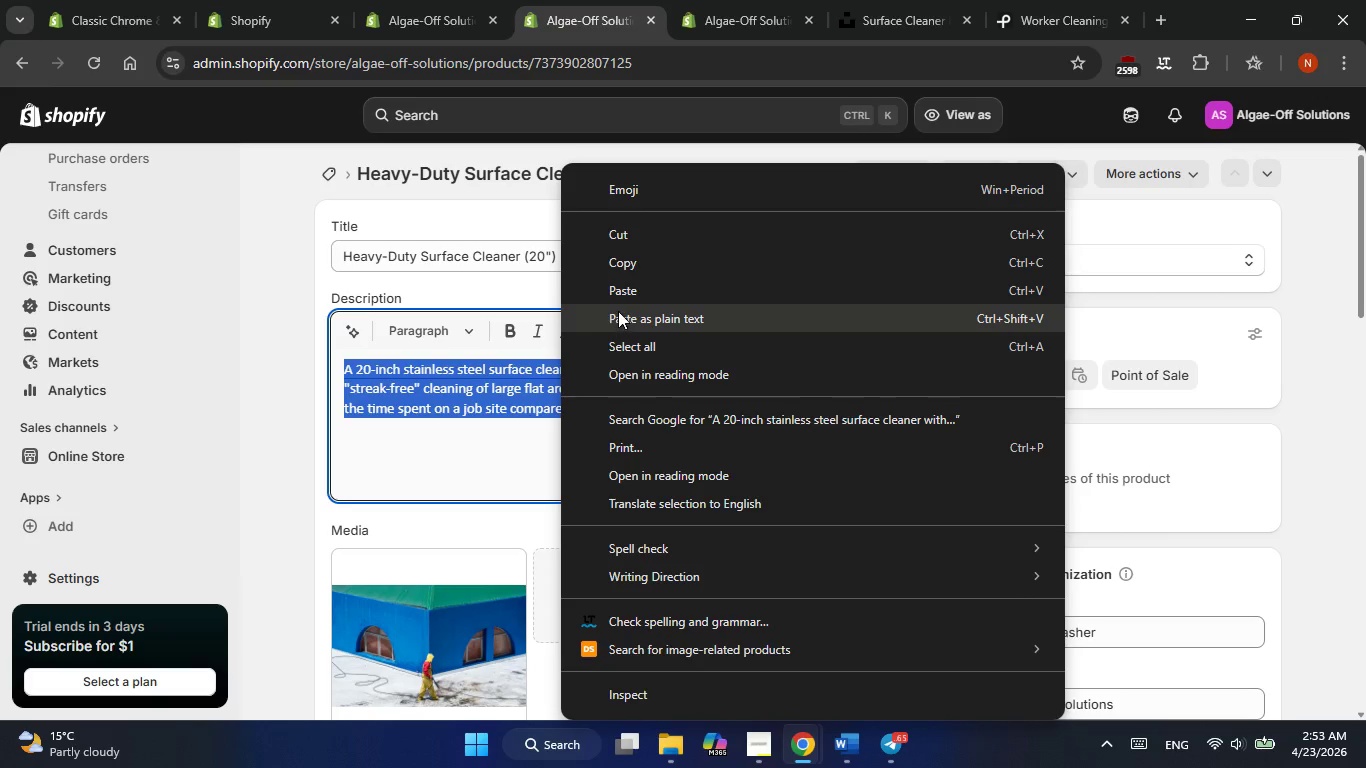 
left_click([618, 311])
 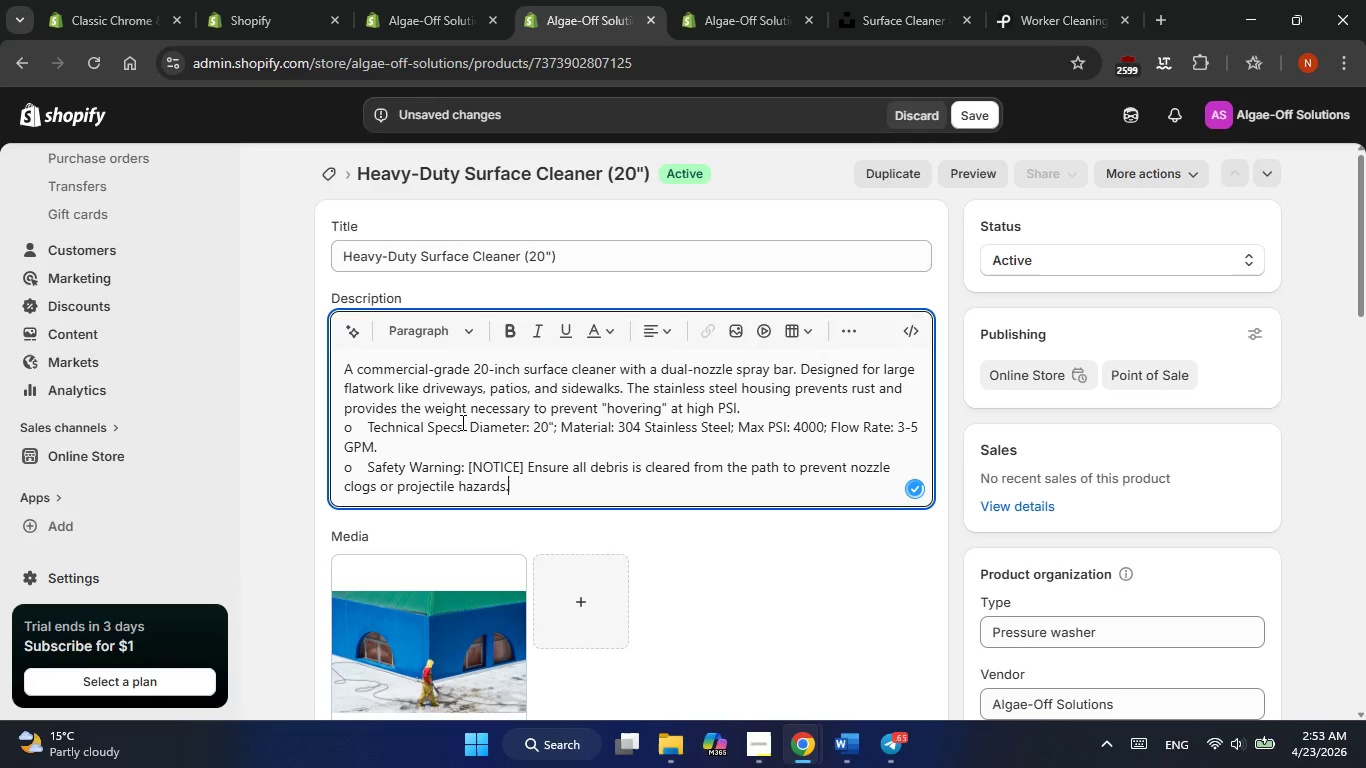 
left_click_drag(start_coordinate=[463, 429], to_coordinate=[388, 433])
 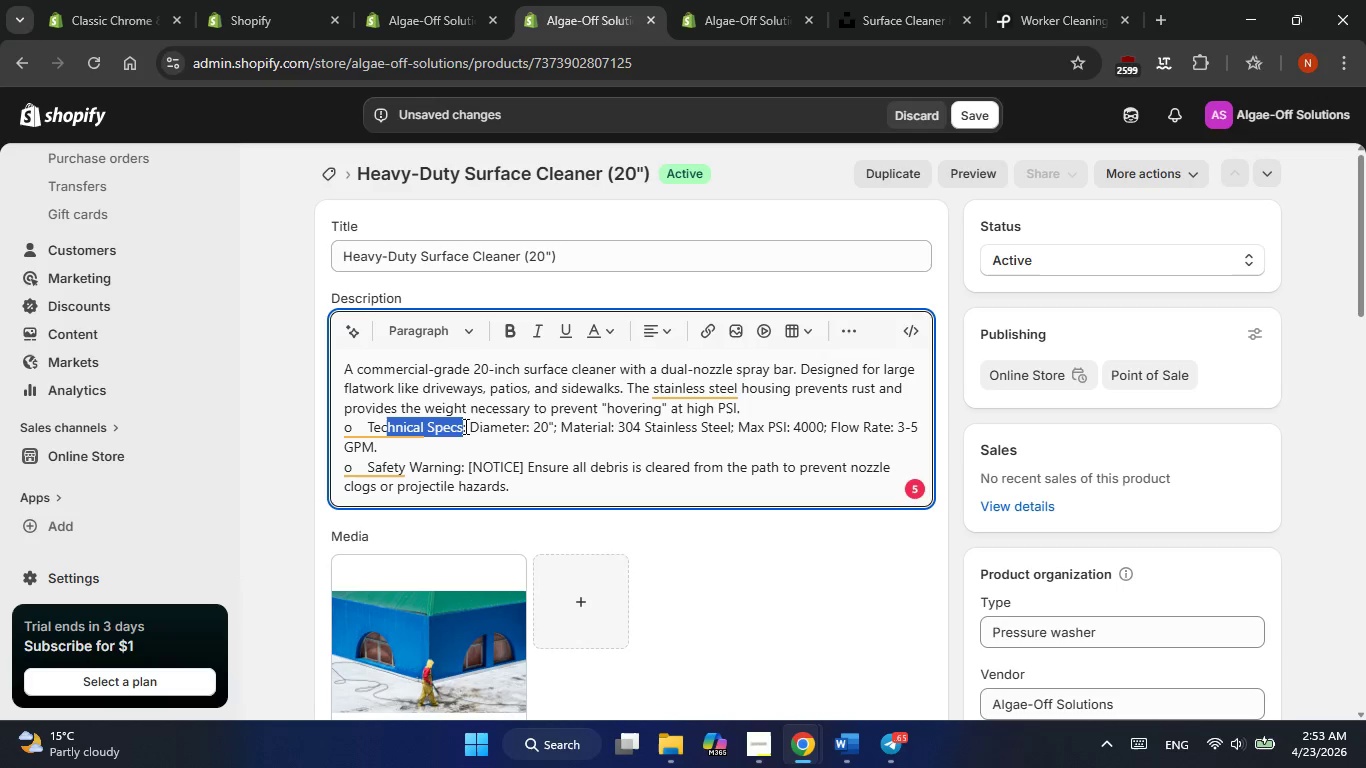 
left_click_drag(start_coordinate=[464, 426], to_coordinate=[397, 427])
 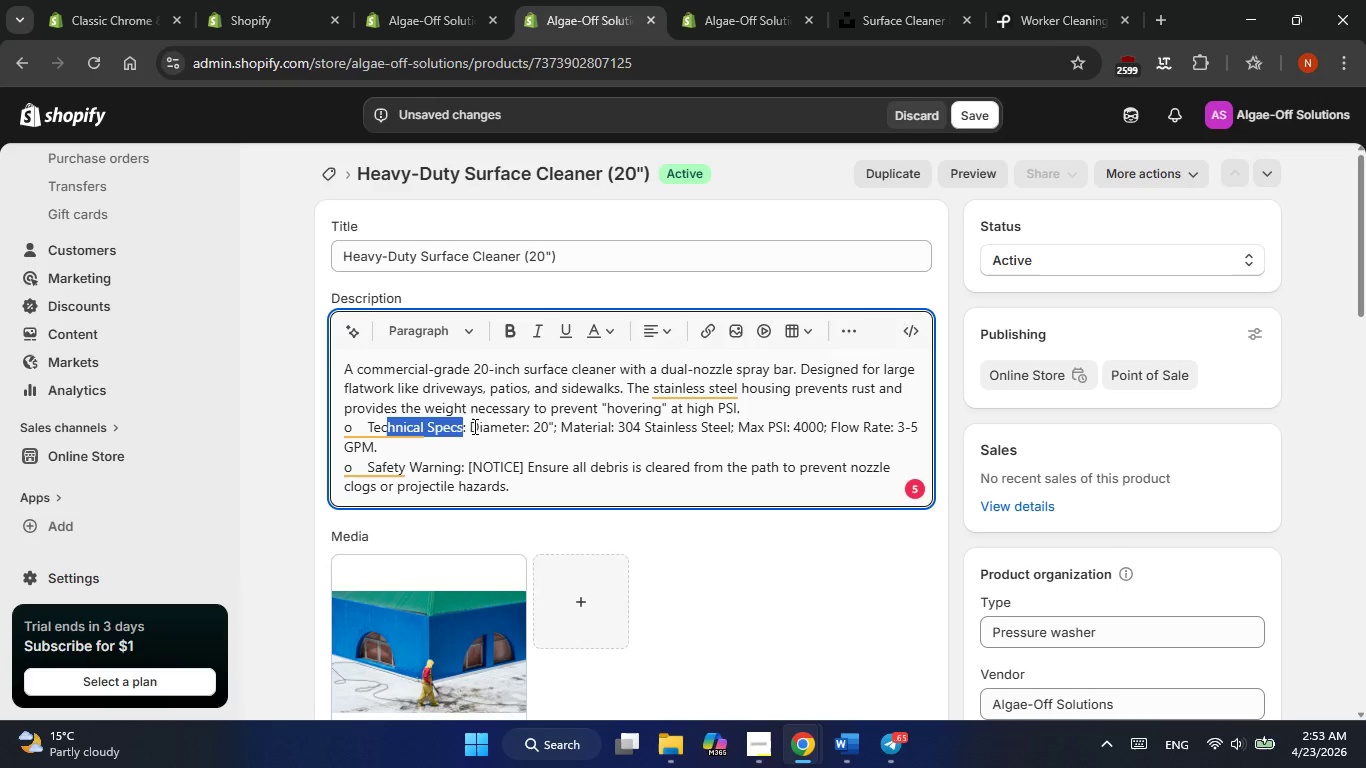 
left_click([473, 426])
 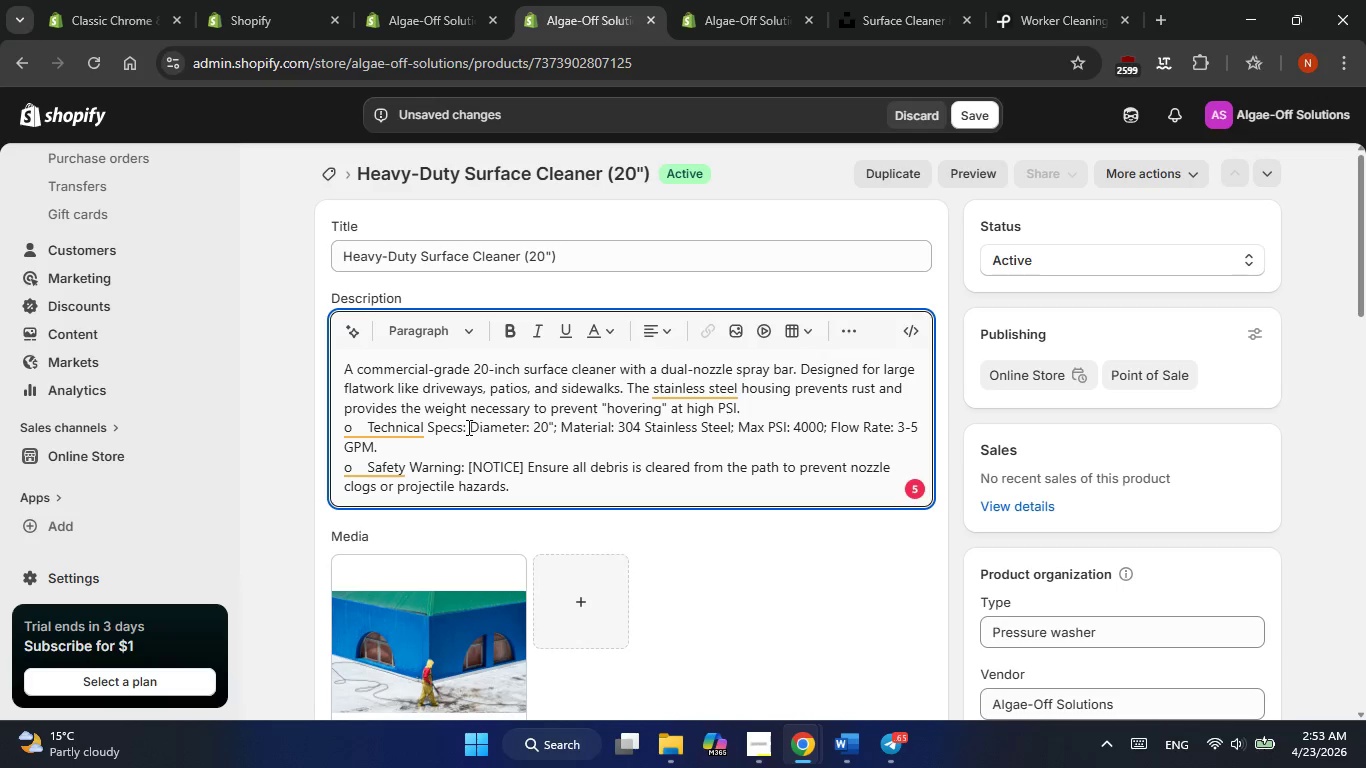 
left_click_drag(start_coordinate=[467, 427], to_coordinate=[345, 427])
 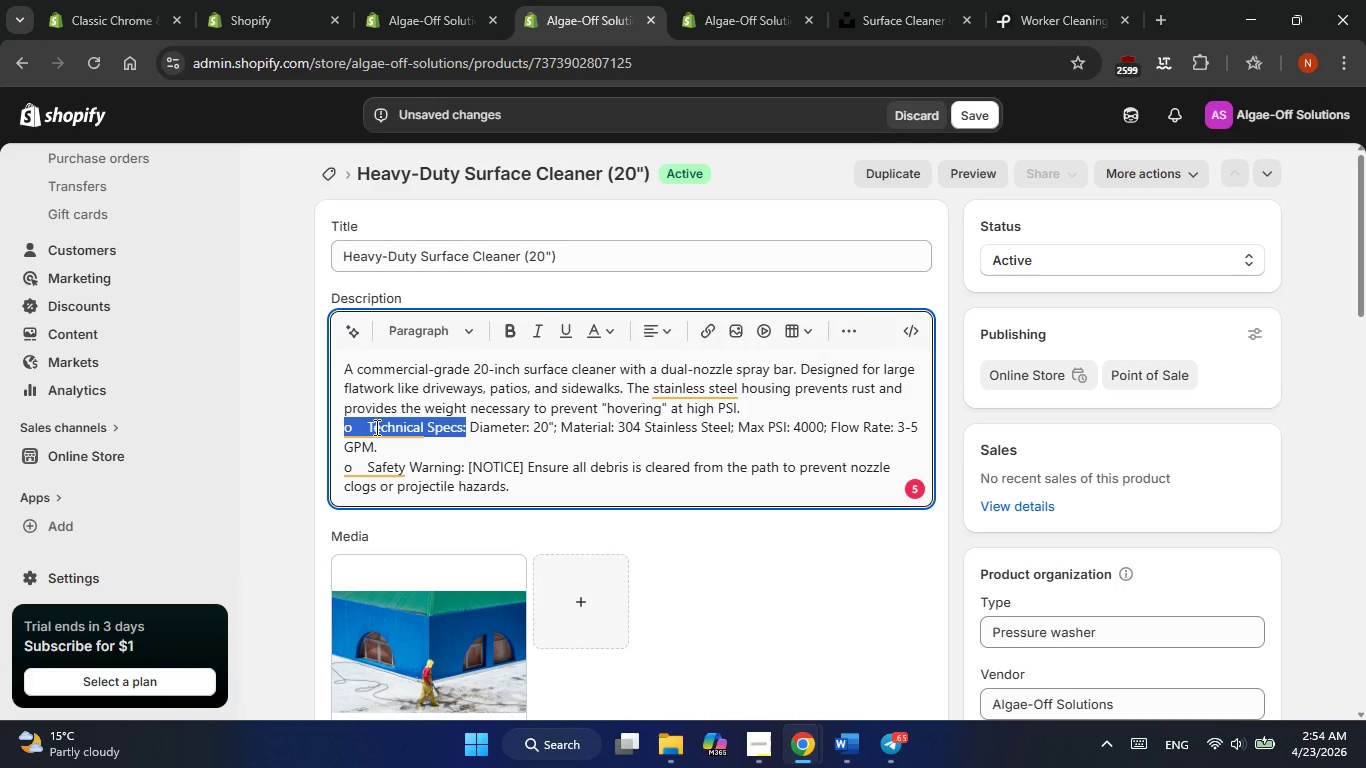 
right_click([375, 427])
 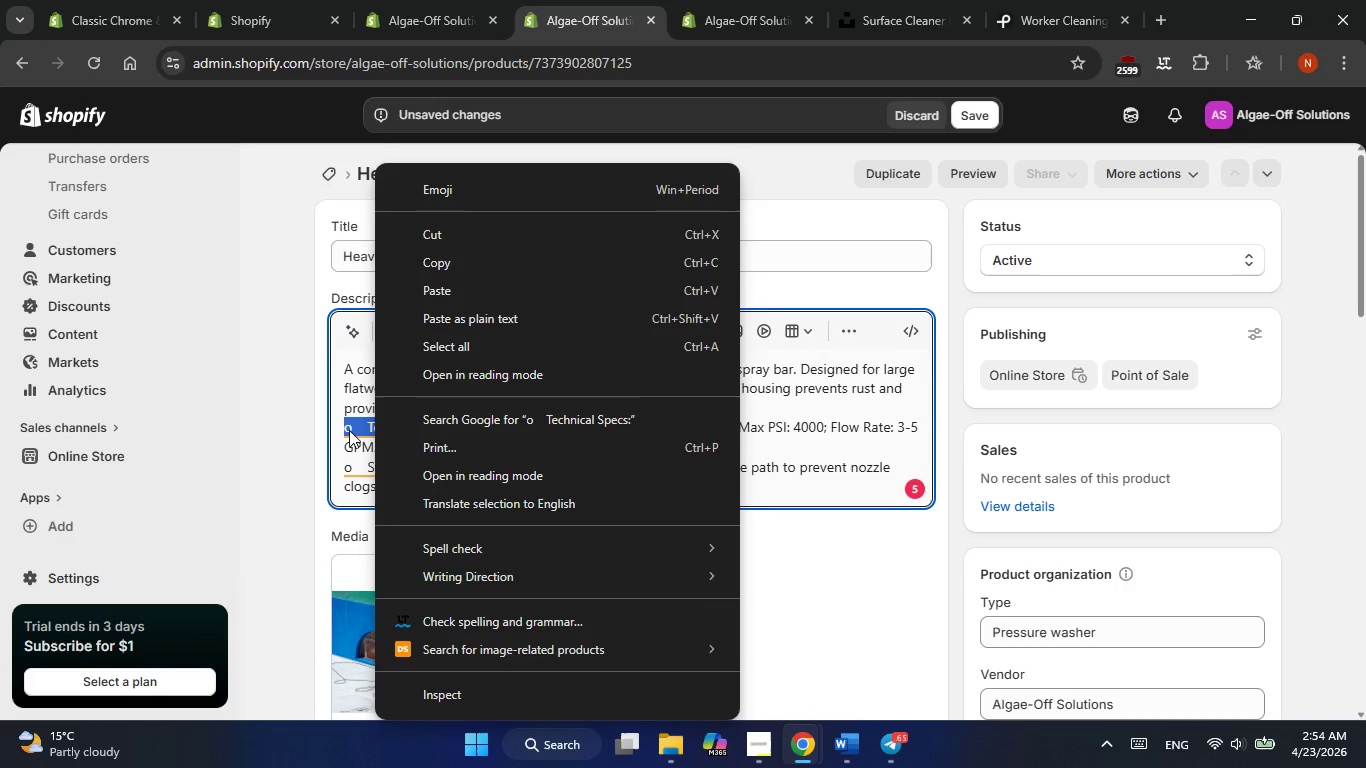 
left_click([349, 430])
 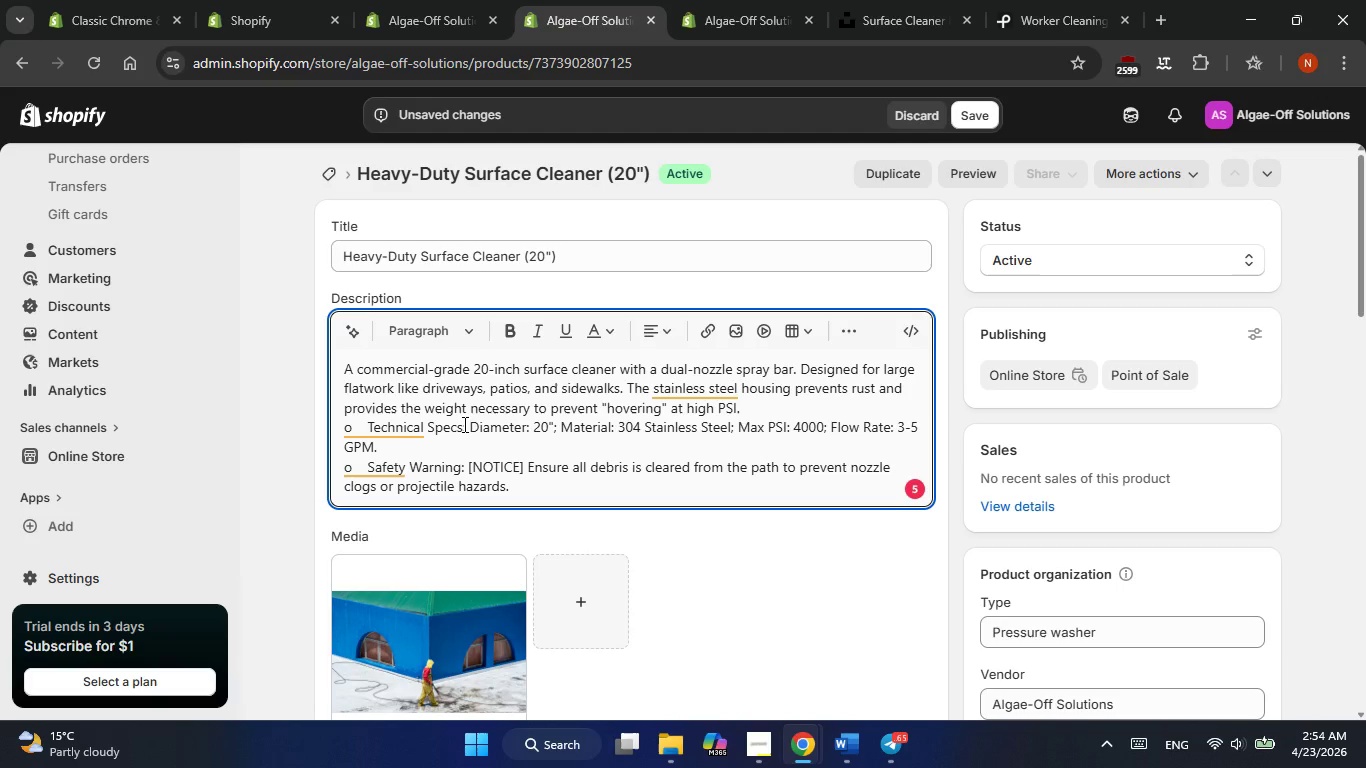 
left_click_drag(start_coordinate=[464, 428], to_coordinate=[339, 430])
 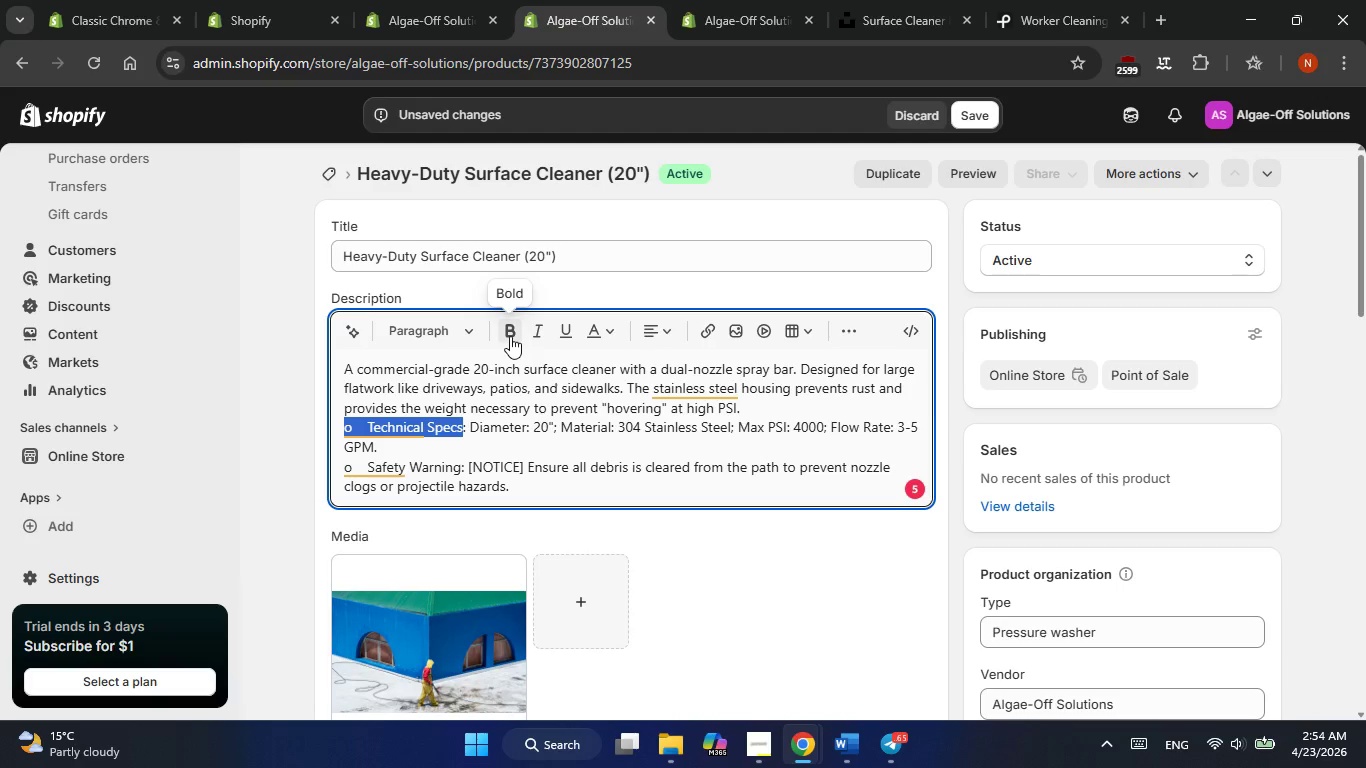 
left_click([508, 334])
 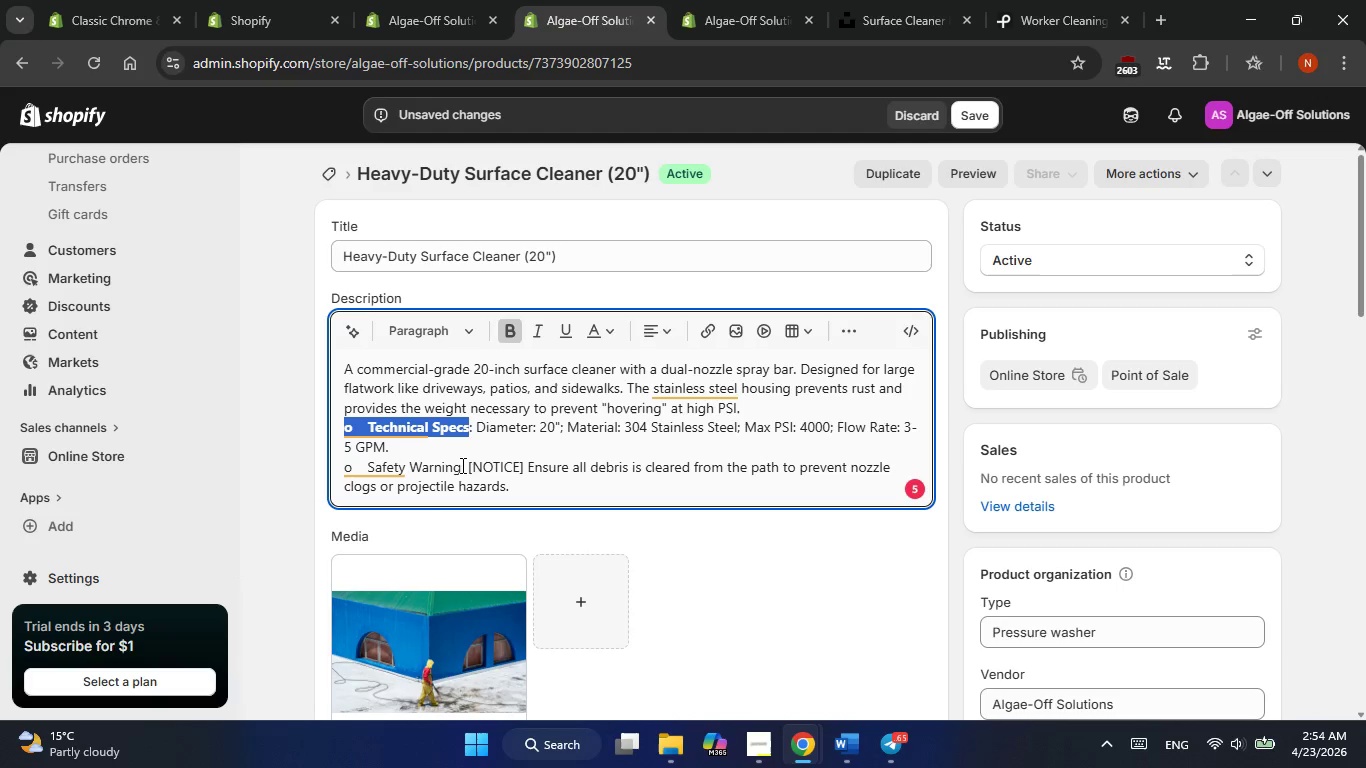 
left_click_drag(start_coordinate=[463, 468], to_coordinate=[344, 466])
 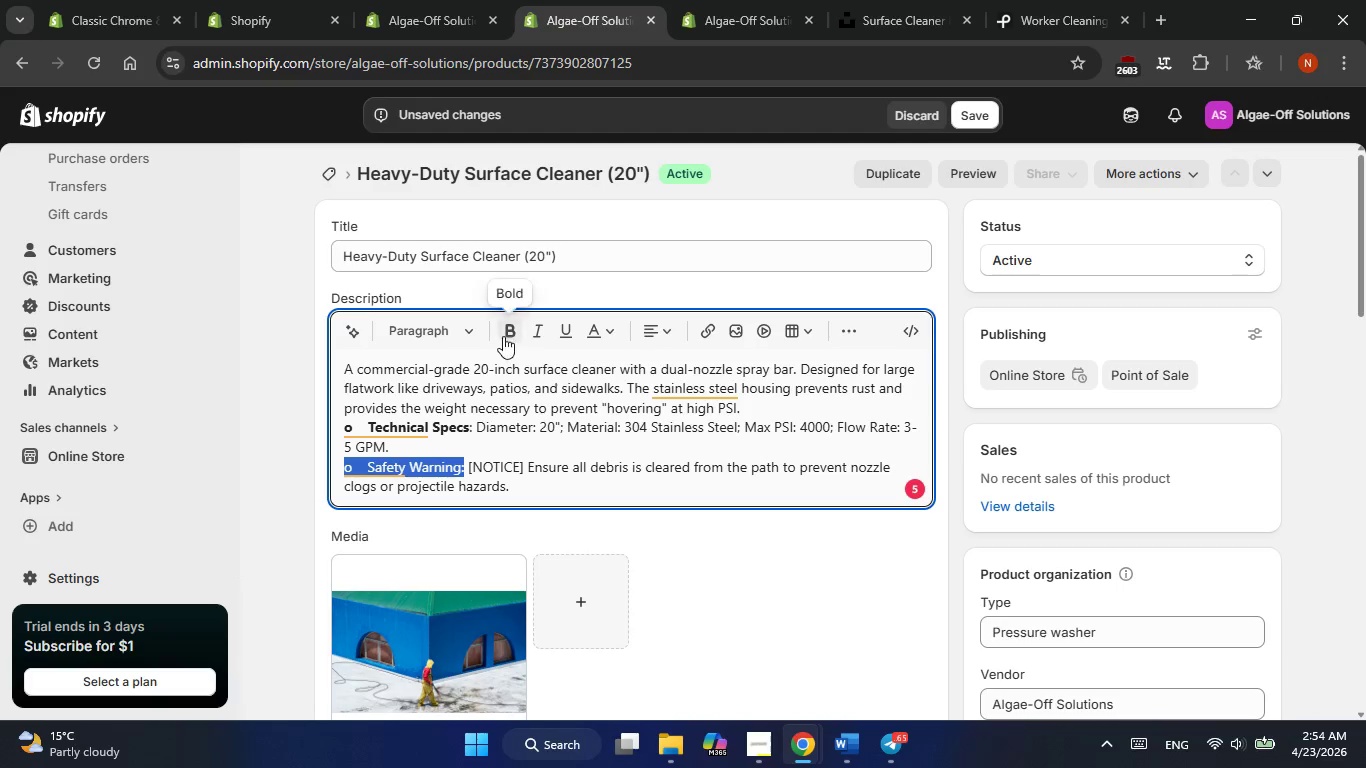 
left_click([506, 334])
 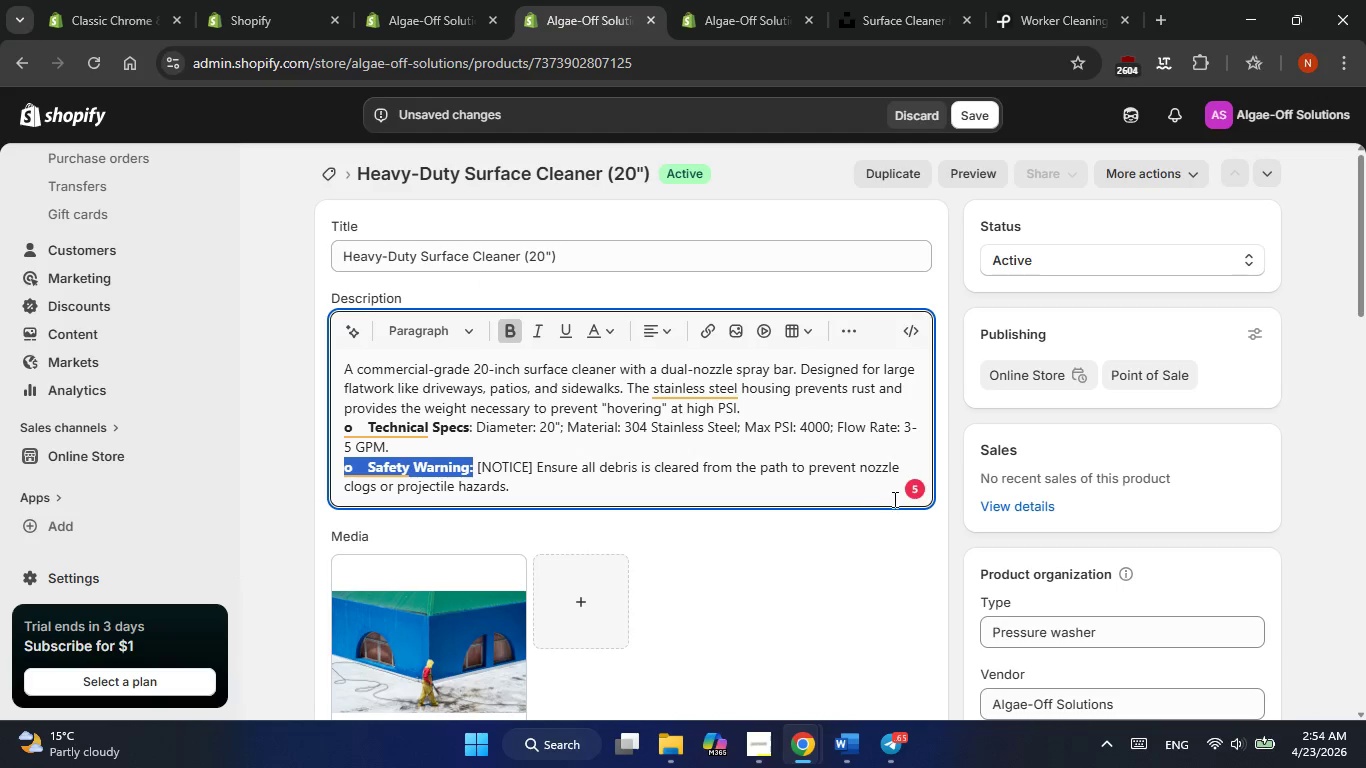 
left_click([913, 493])
 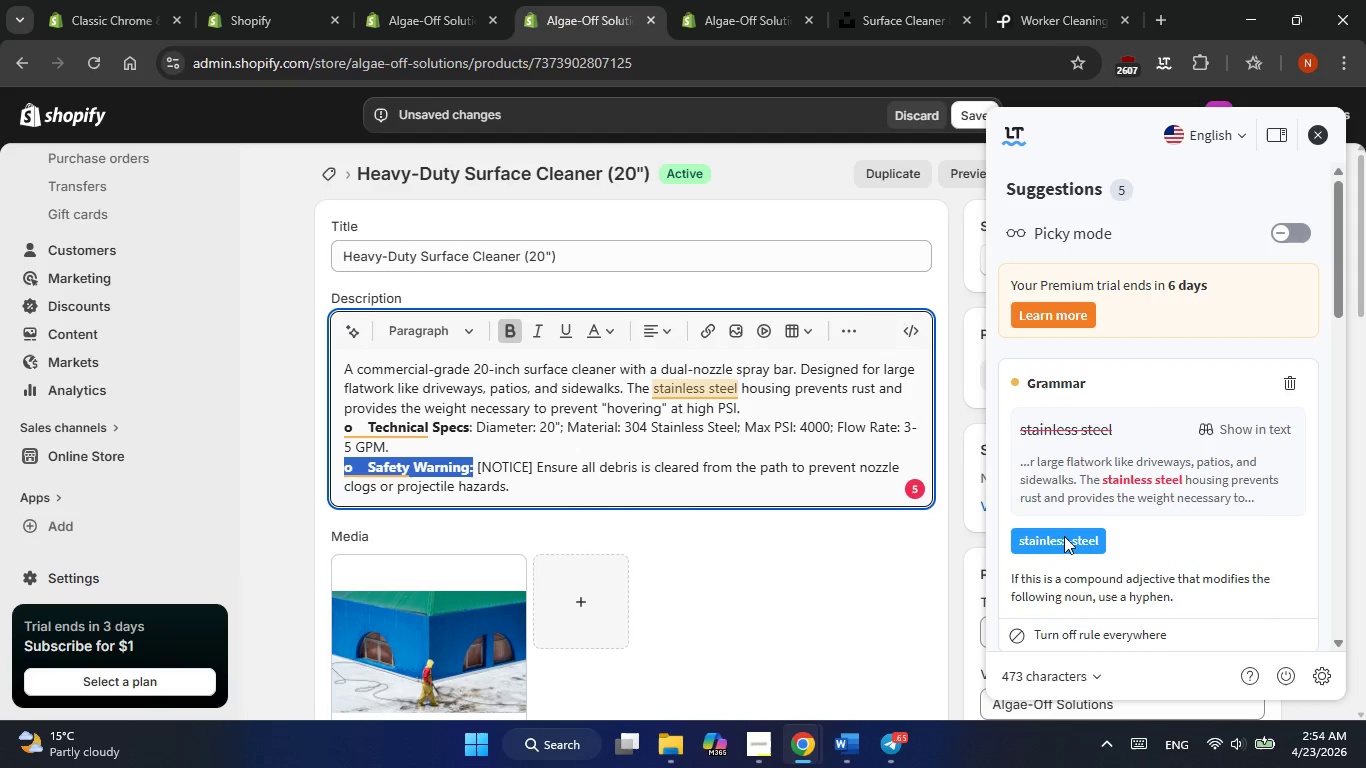 
left_click([1064, 545])
 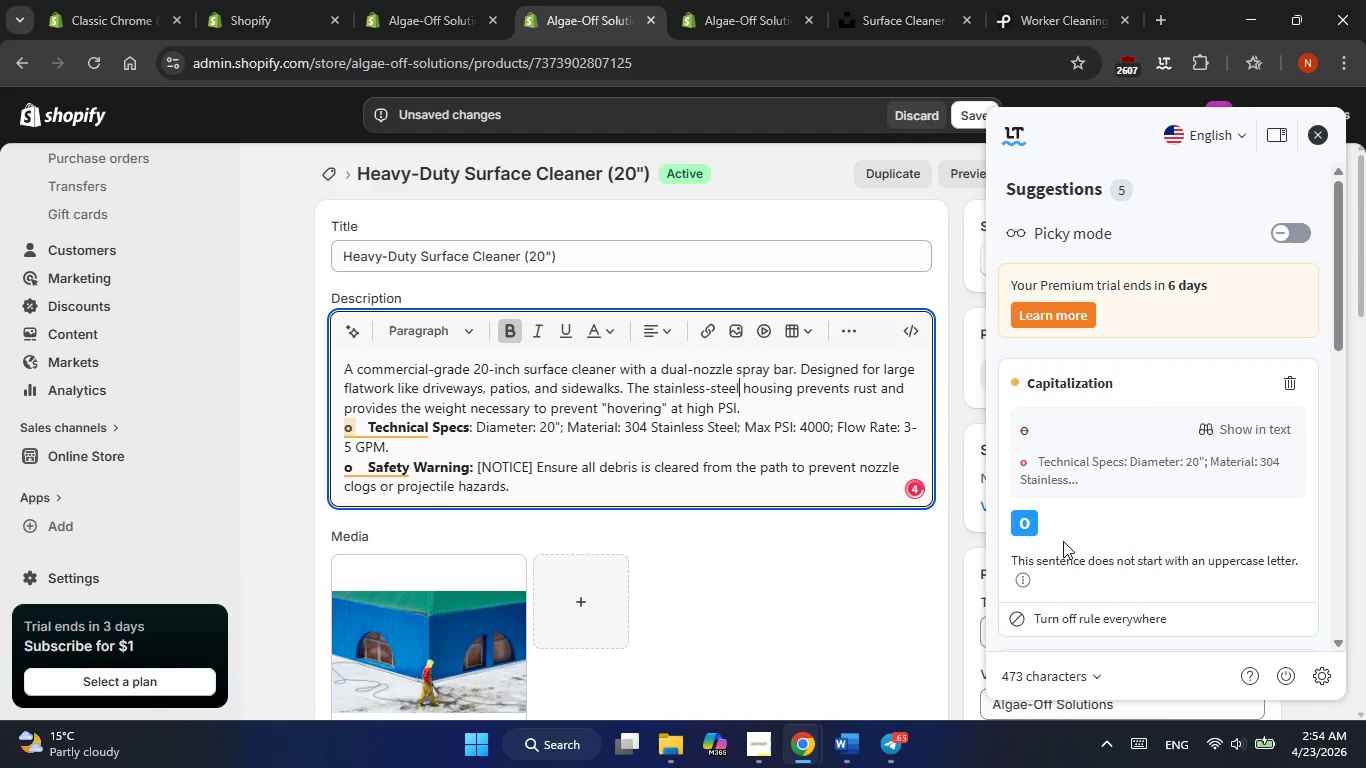 
scroll: coordinate [1064, 536], scroll_direction: down, amount: 6.0
 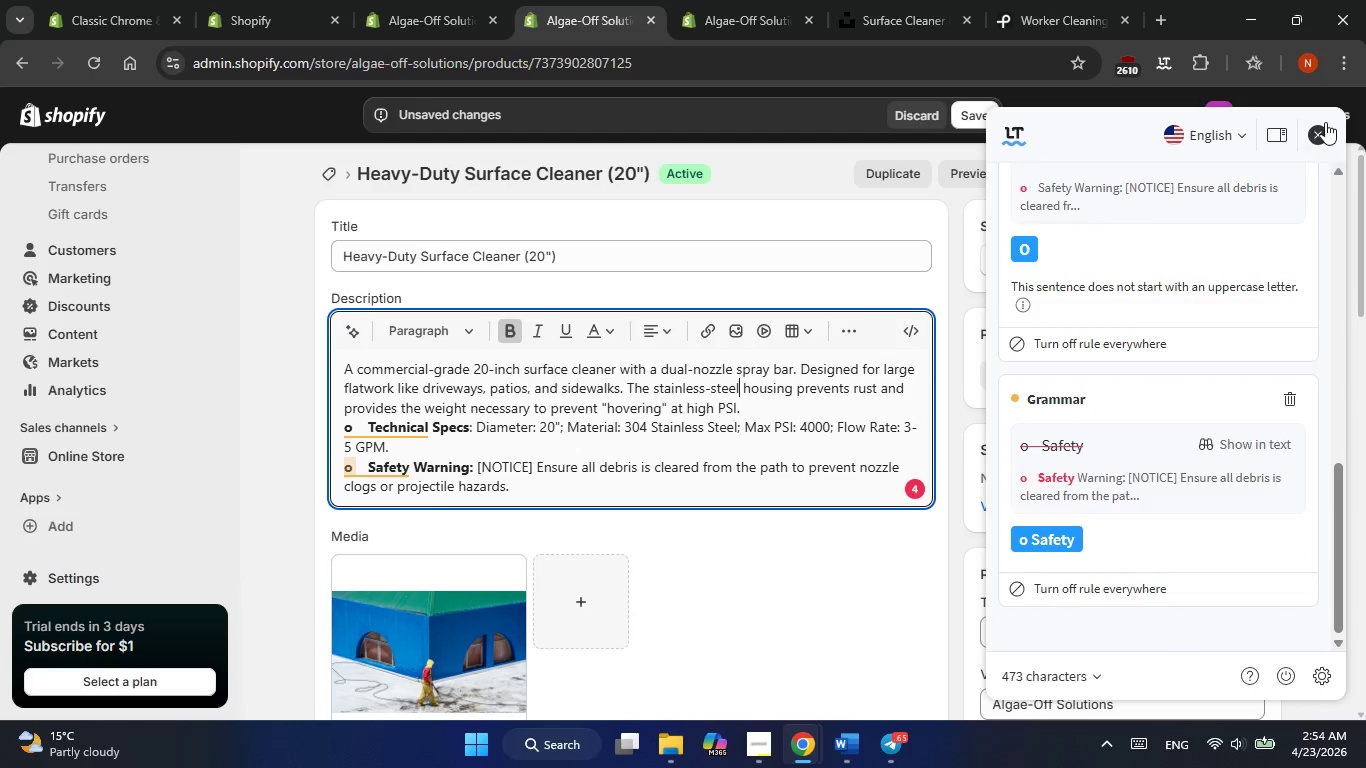 
left_click([1324, 134])
 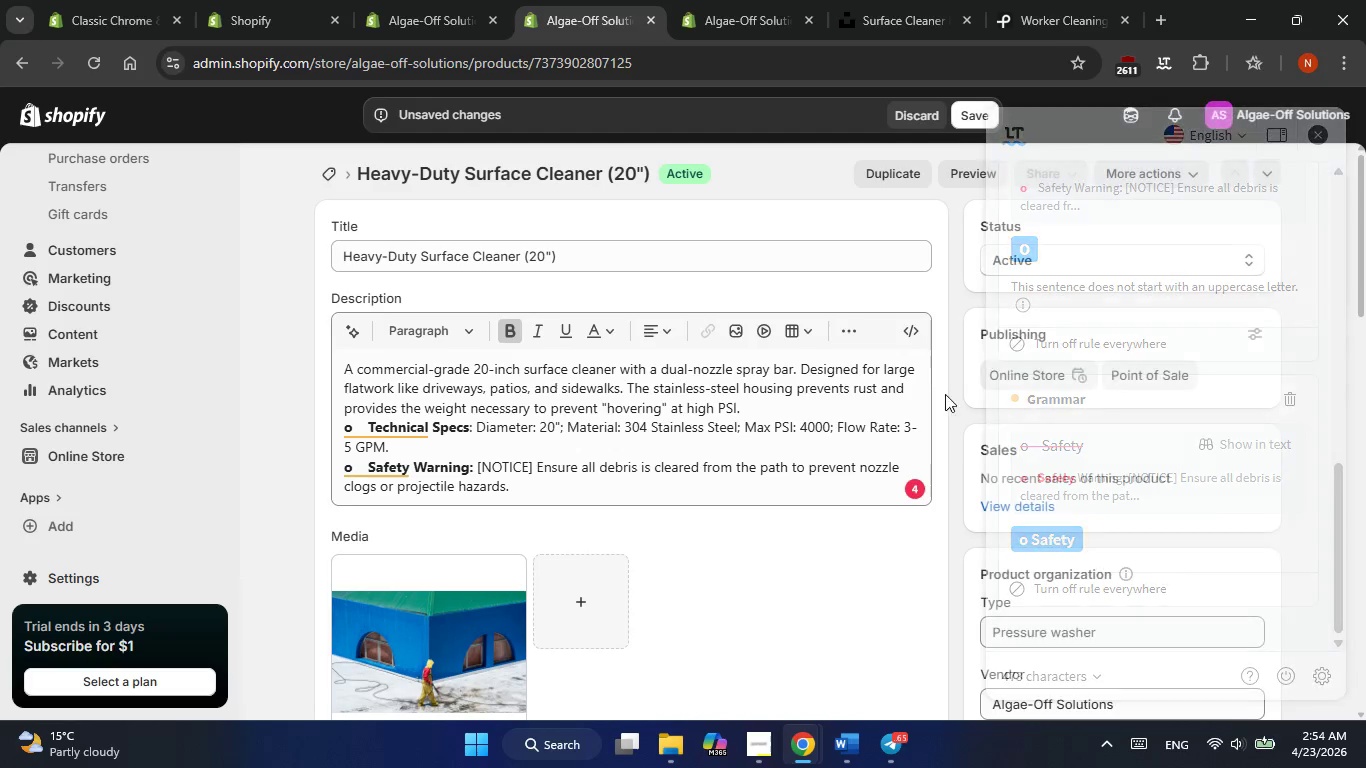 
scroll: coordinate [889, 458], scroll_direction: down, amount: 9.0
 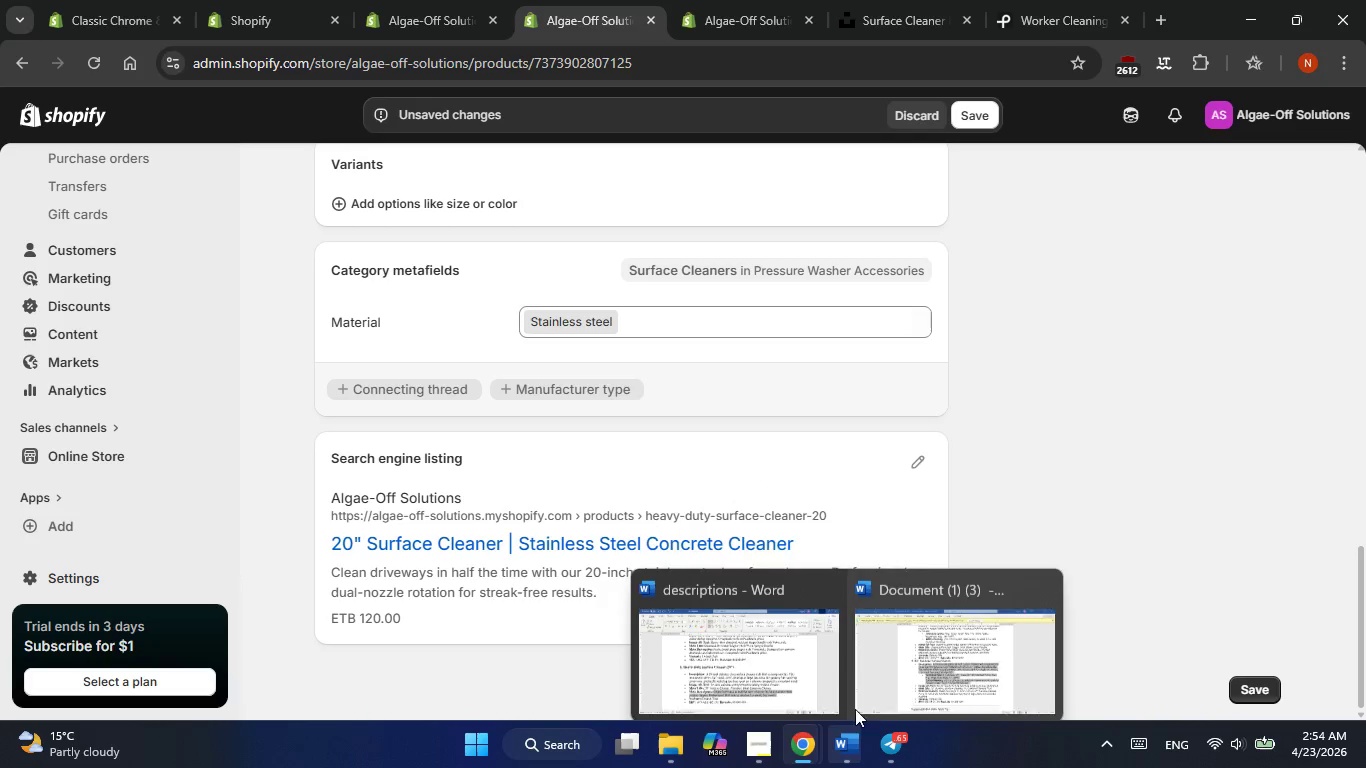 
left_click([891, 678])
 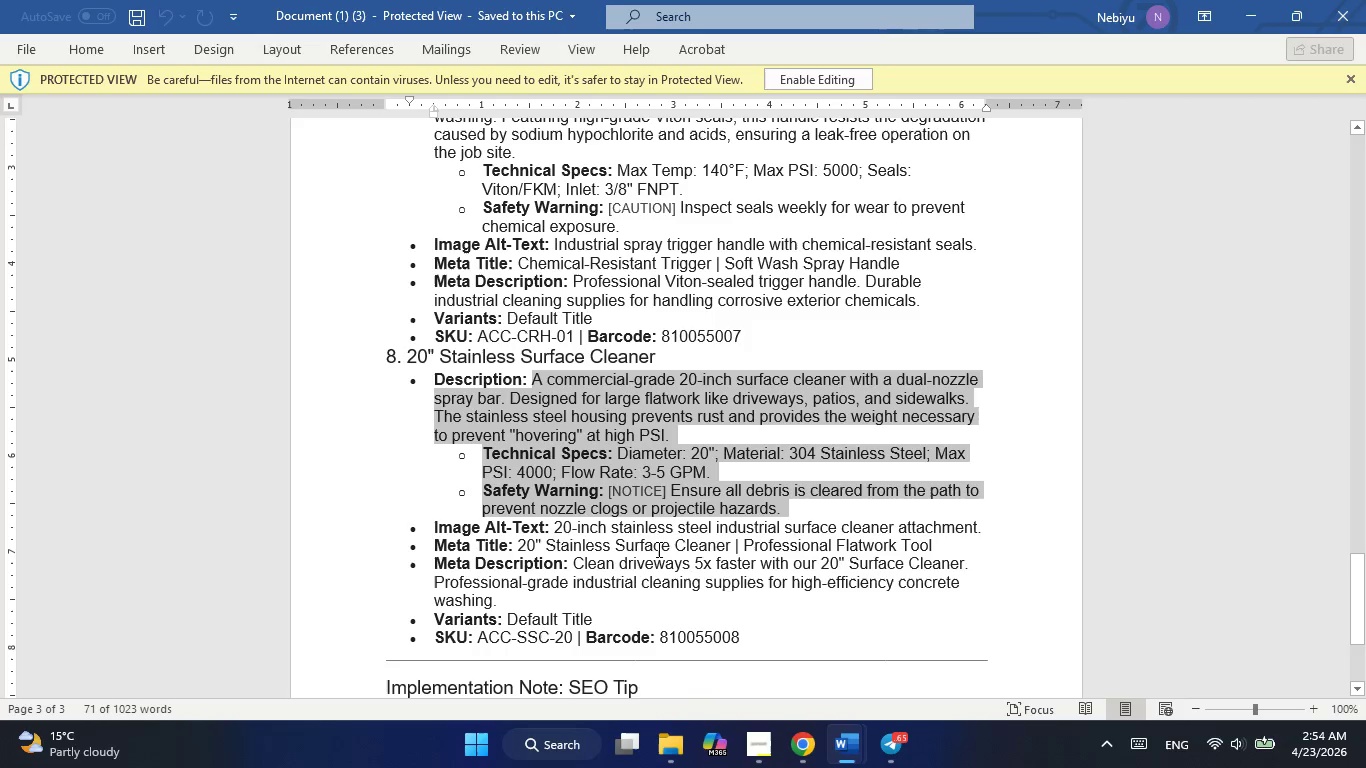 
scroll: coordinate [651, 551], scroll_direction: down, amount: 1.0
 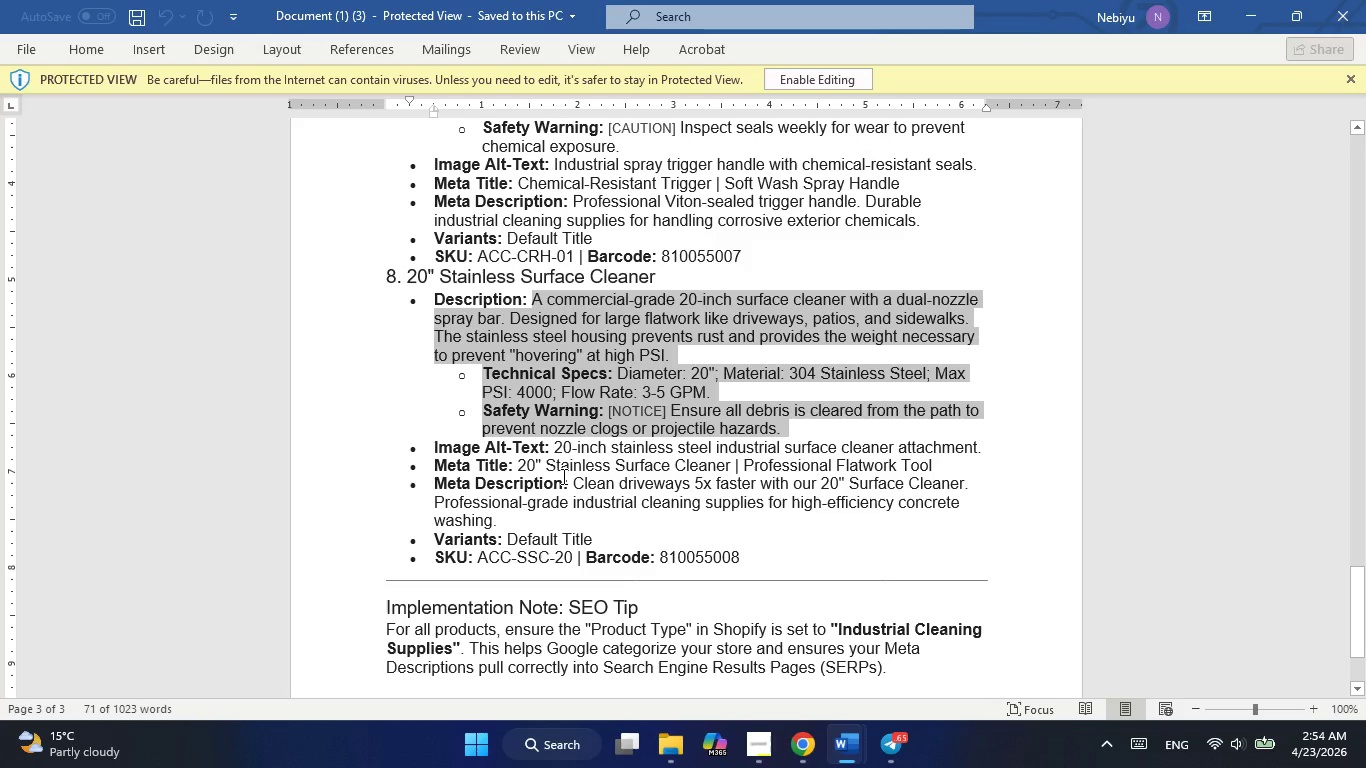 
left_click_drag(start_coordinate=[575, 482], to_coordinate=[504, 517])
 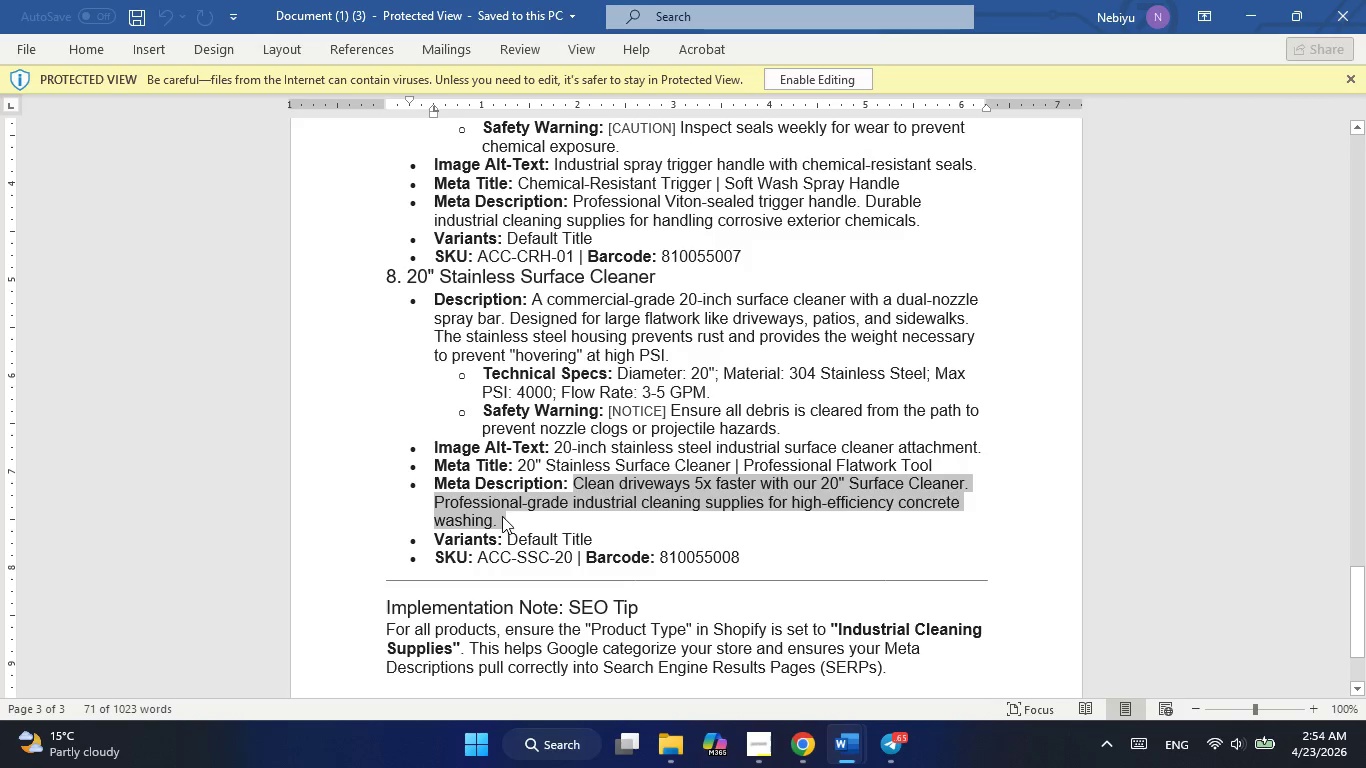 
right_click([502, 516])
 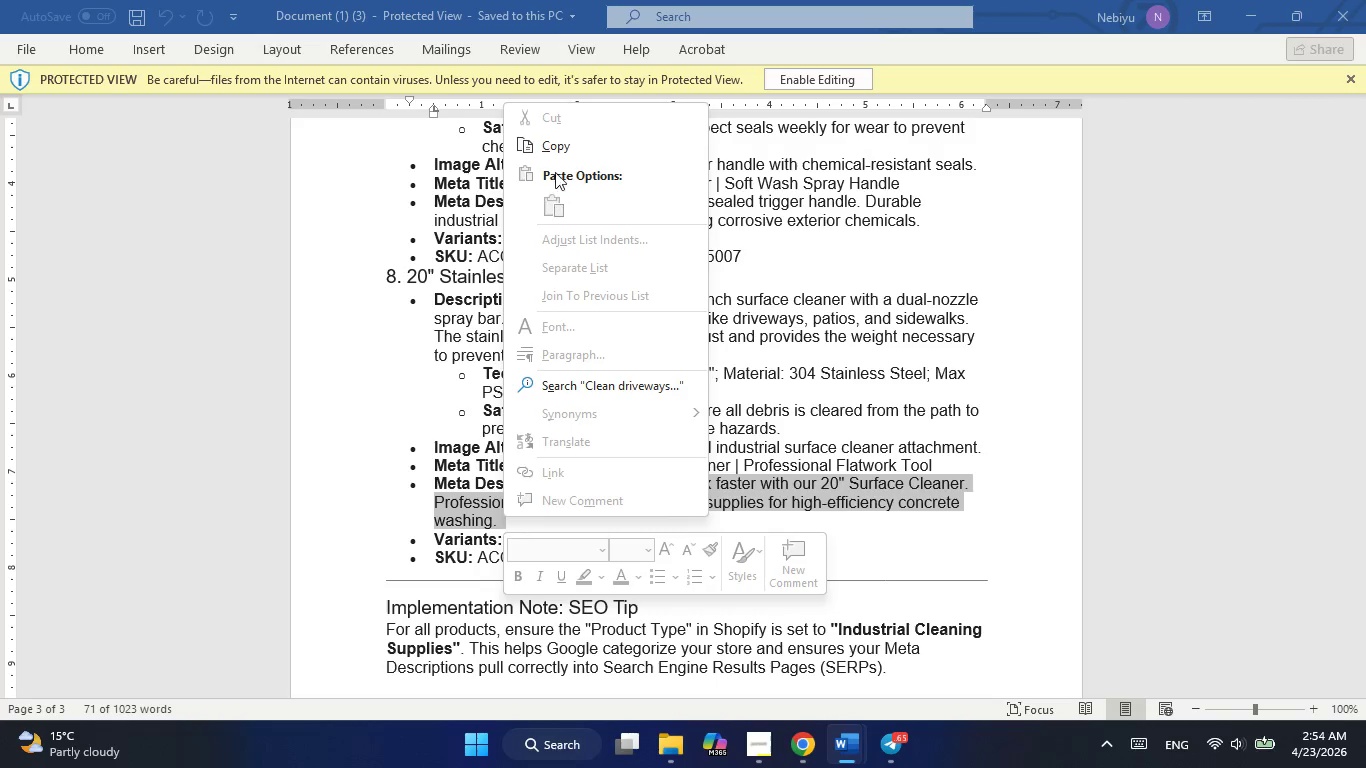 
left_click([555, 154])
 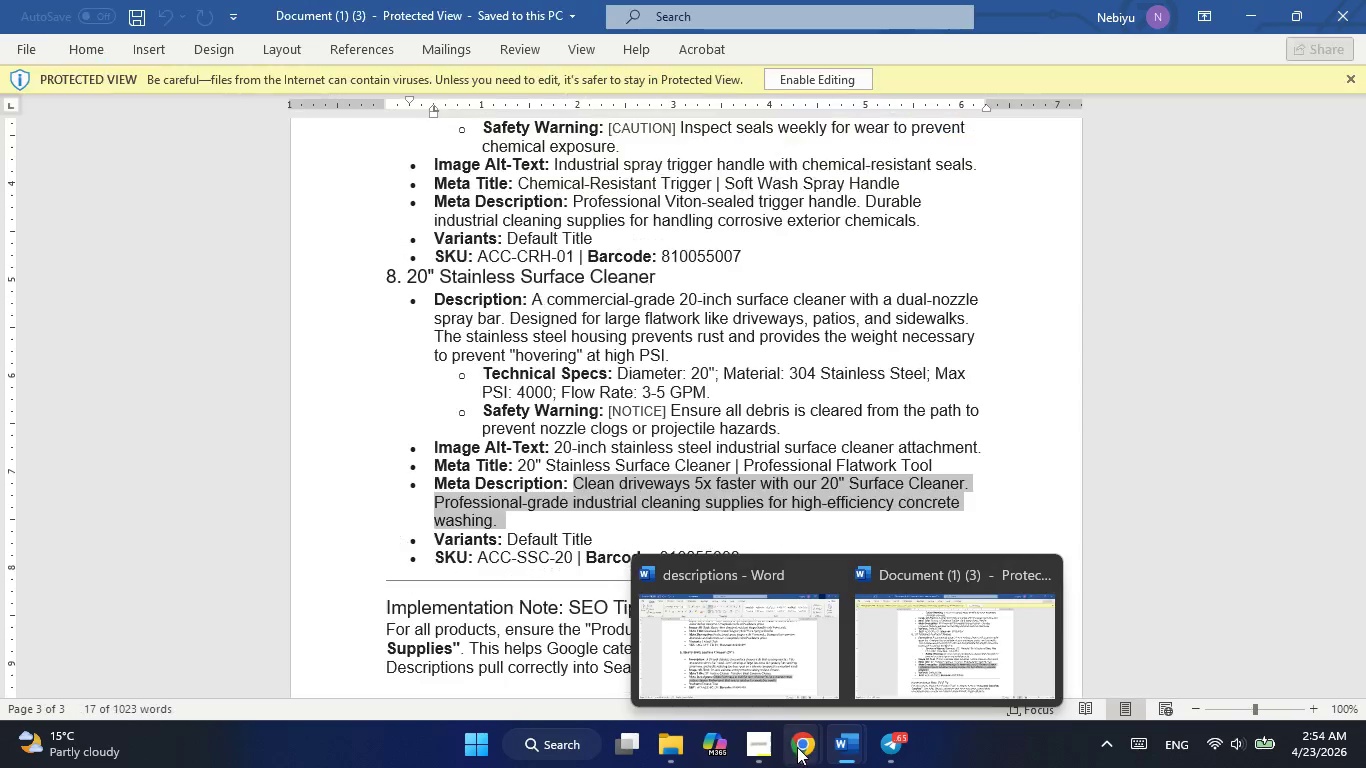 
left_click([766, 660])
 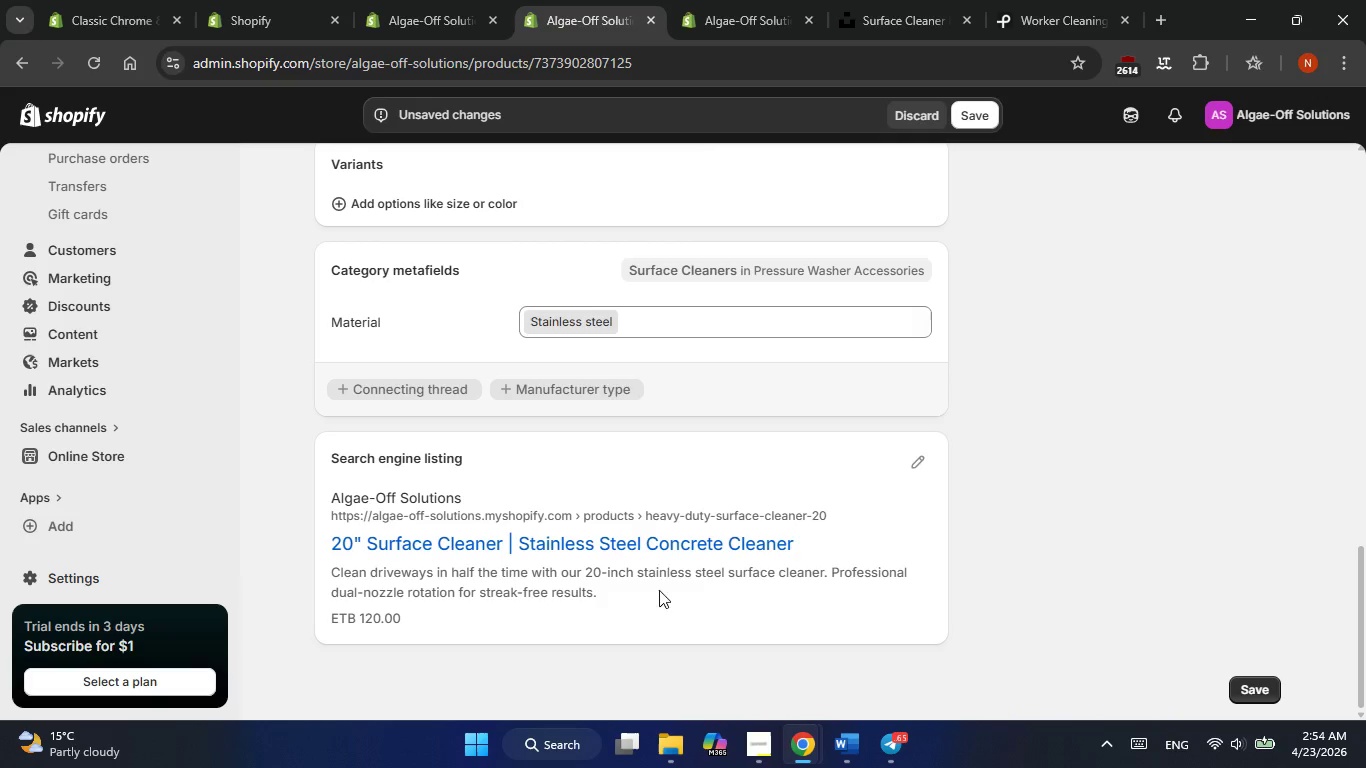 
scroll: coordinate [646, 548], scroll_direction: down, amount: 2.0
 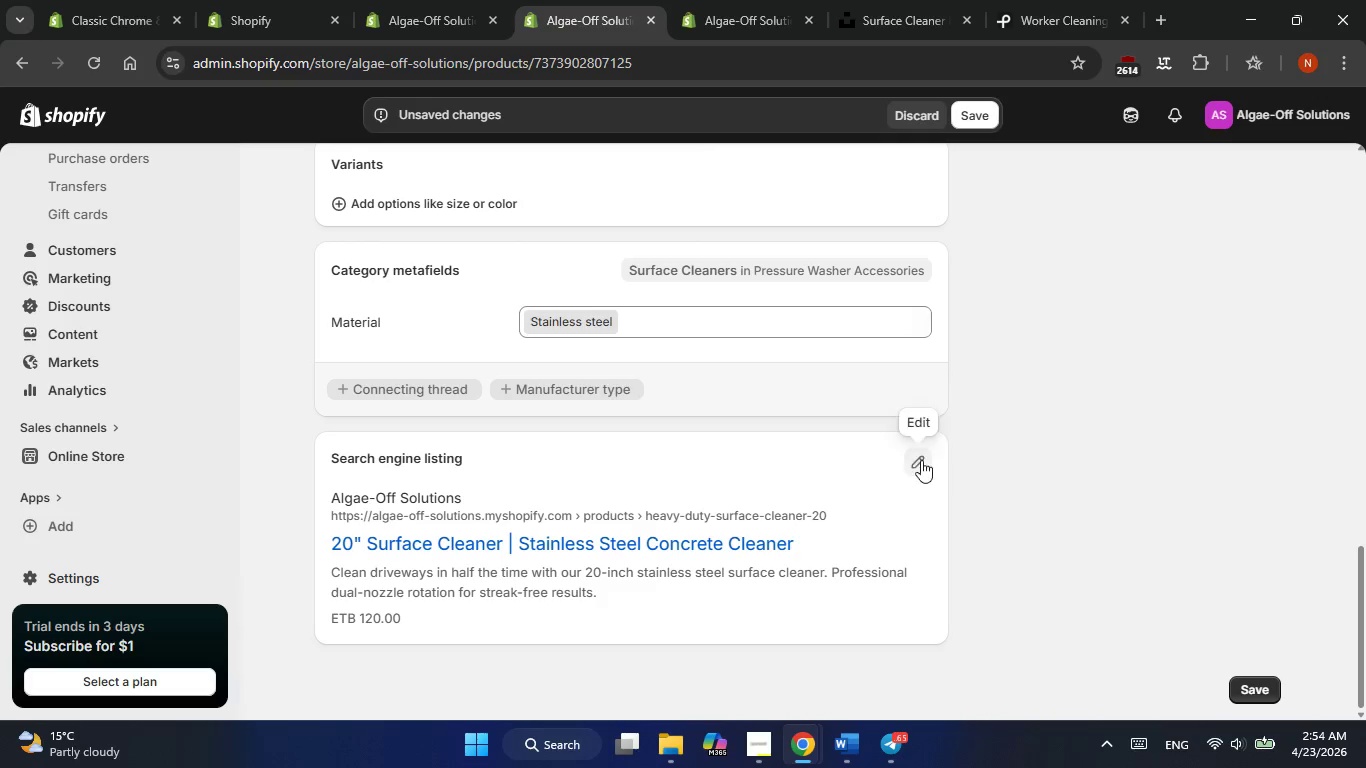 
left_click([917, 456])
 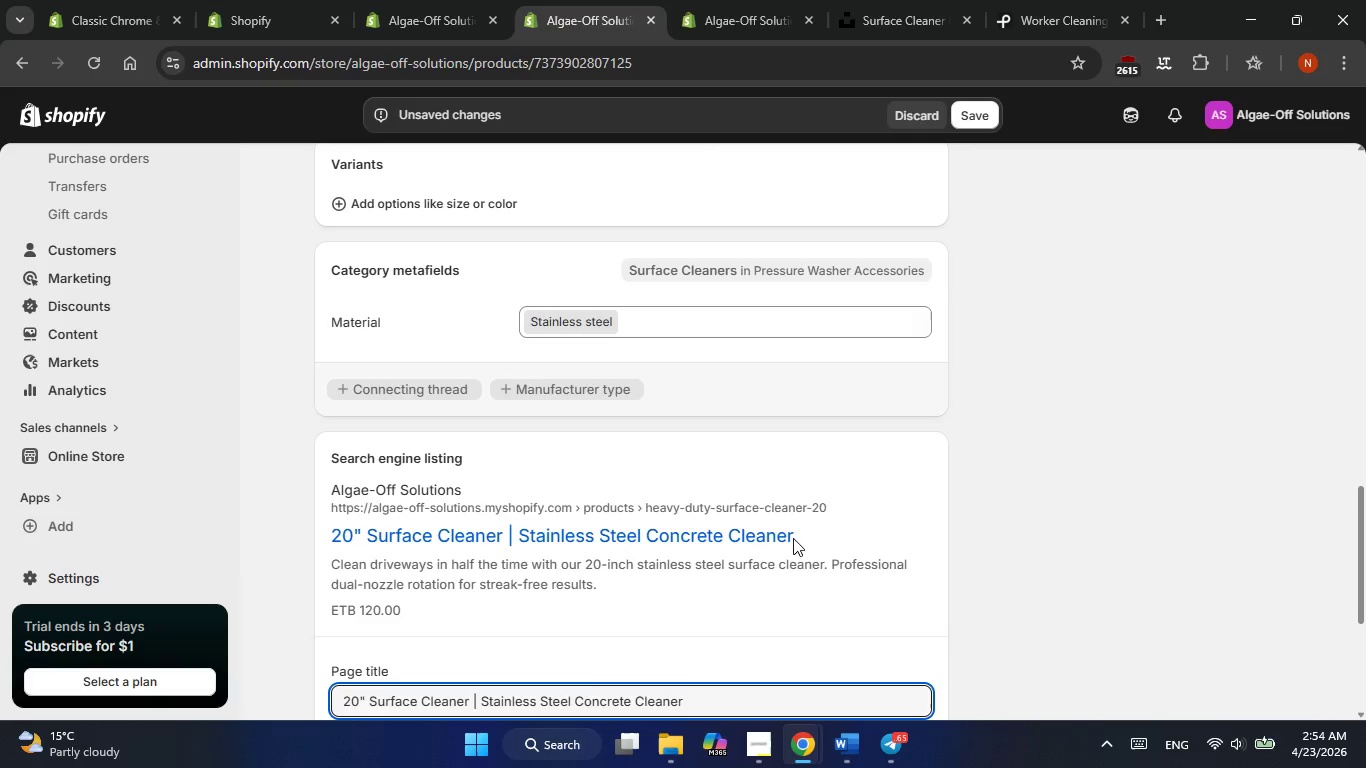 
scroll: coordinate [780, 542], scroll_direction: down, amount: 4.0
 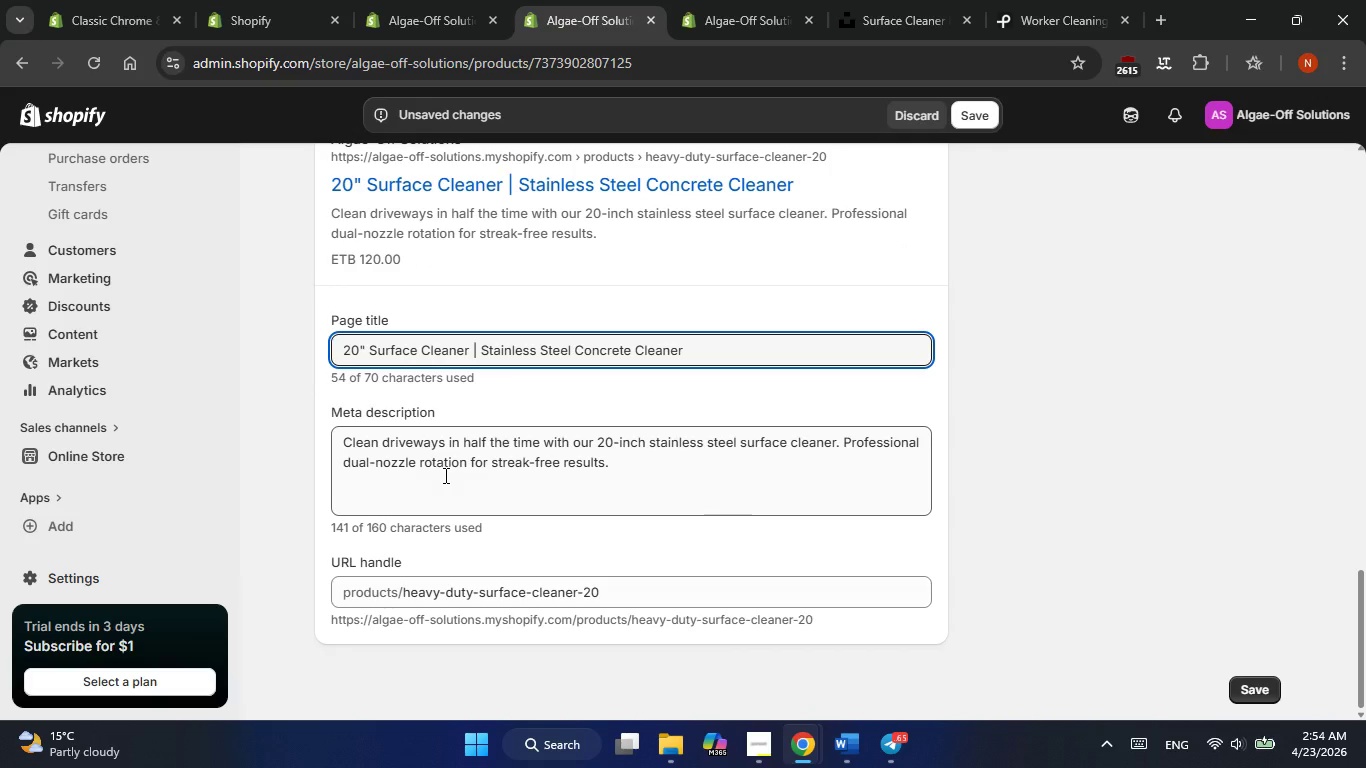 
double_click([444, 475])
 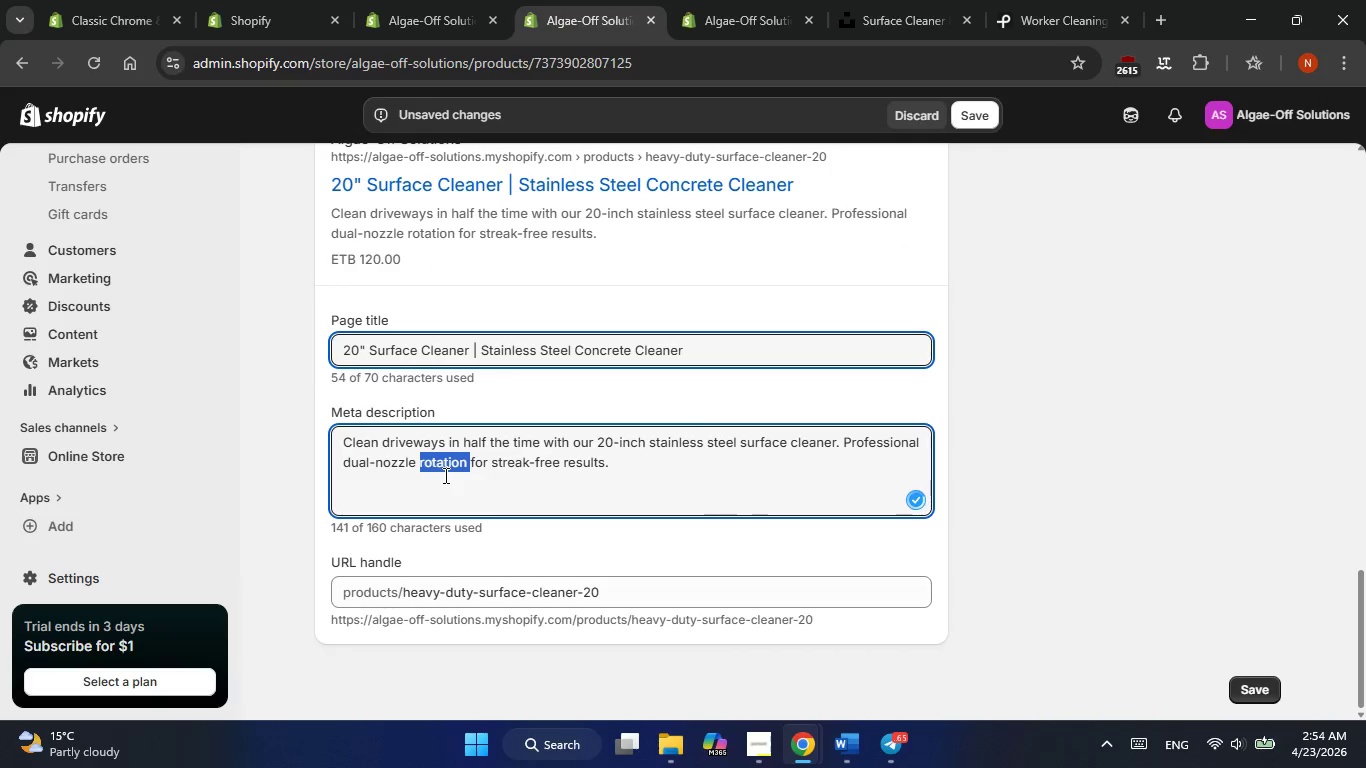 
triple_click([444, 475])
 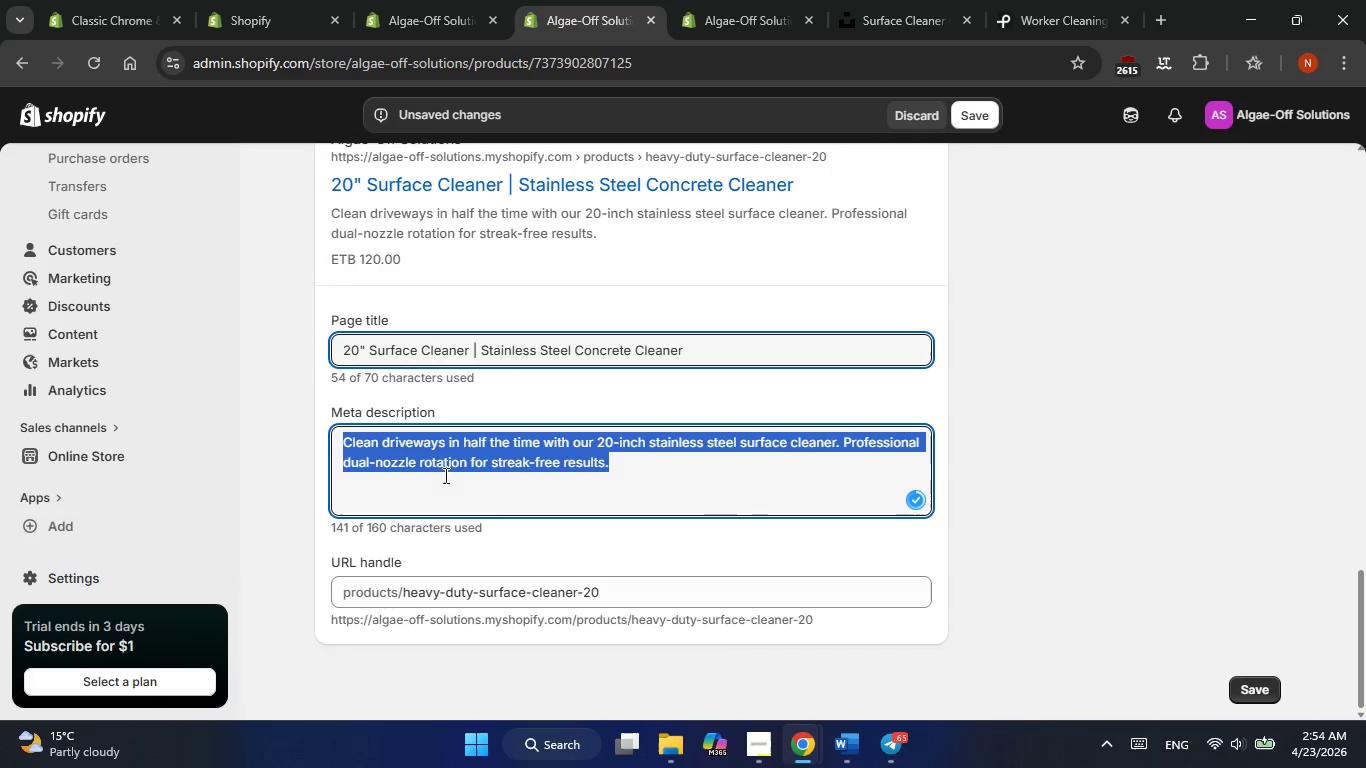 
triple_click([444, 475])
 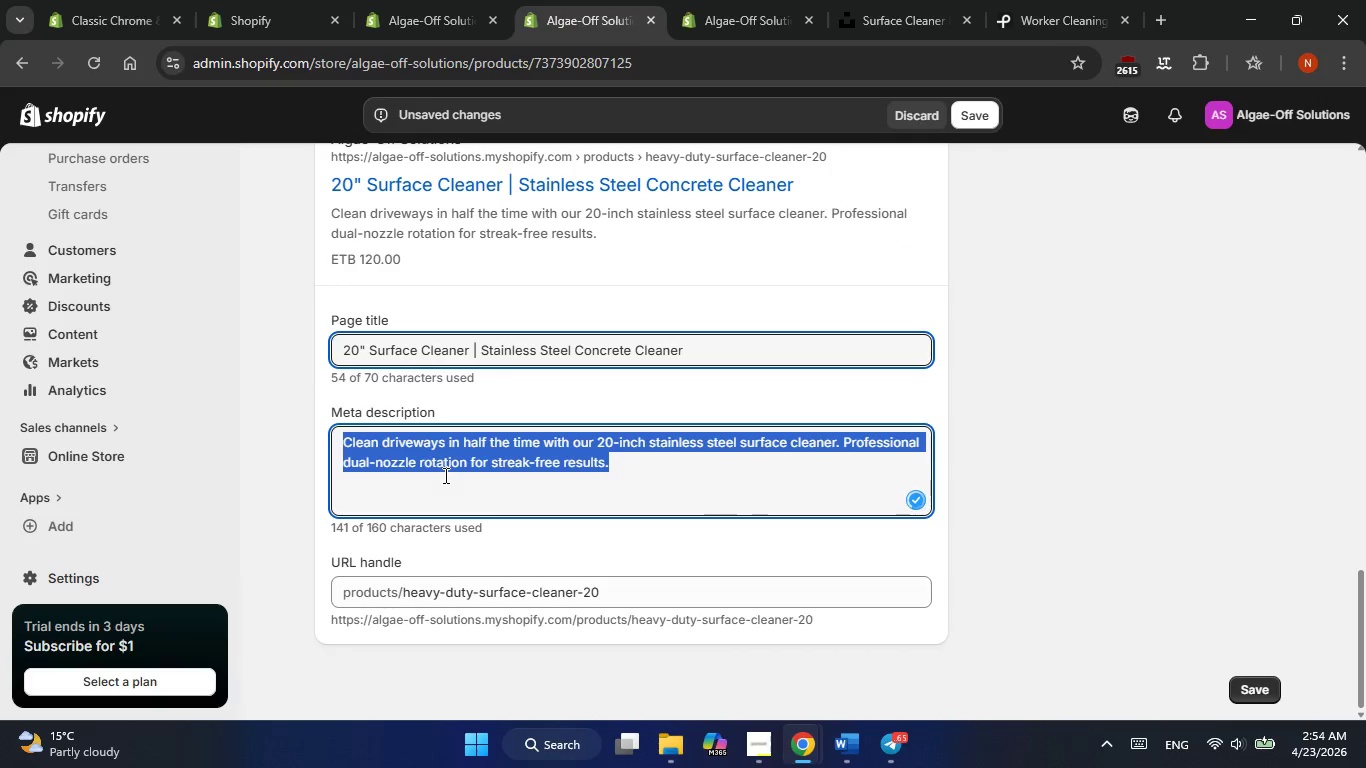 
right_click([444, 475])
 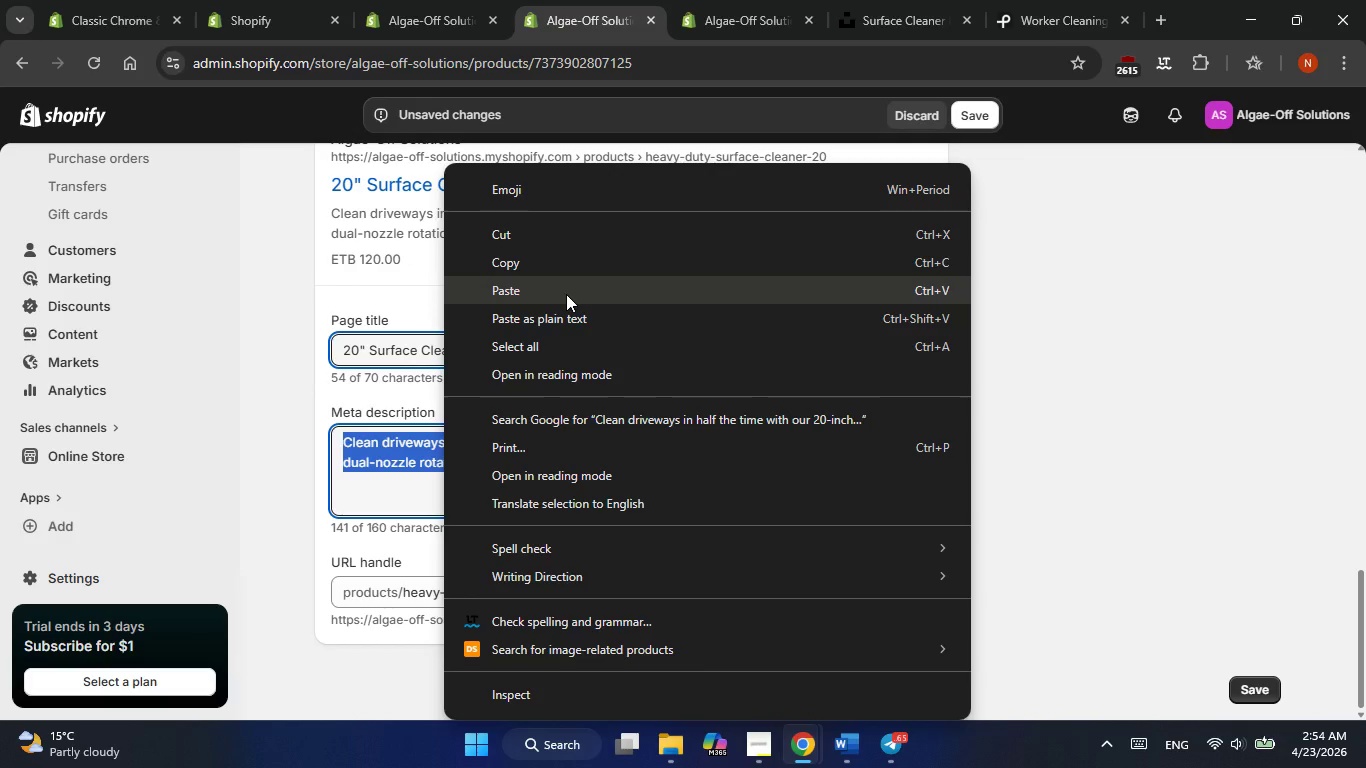 
left_click([566, 294])
 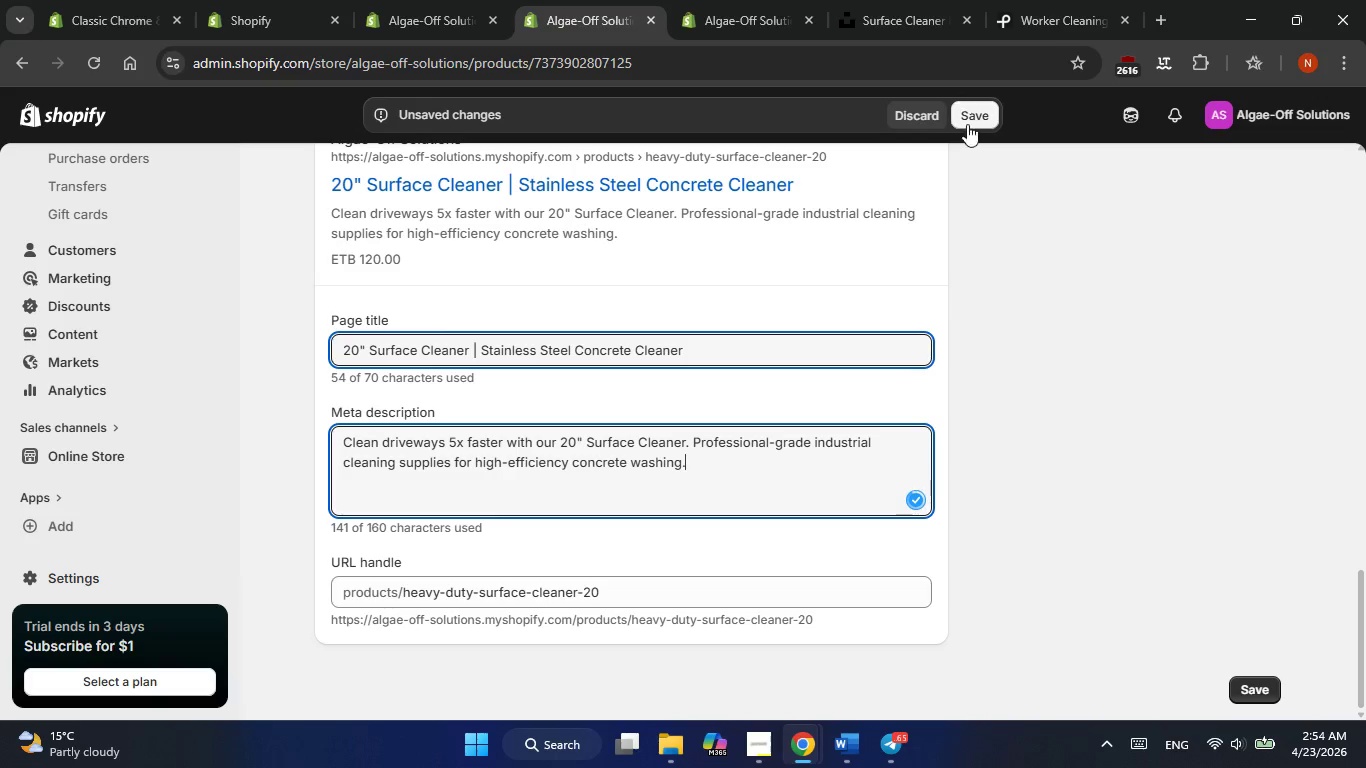 
left_click([973, 125])
 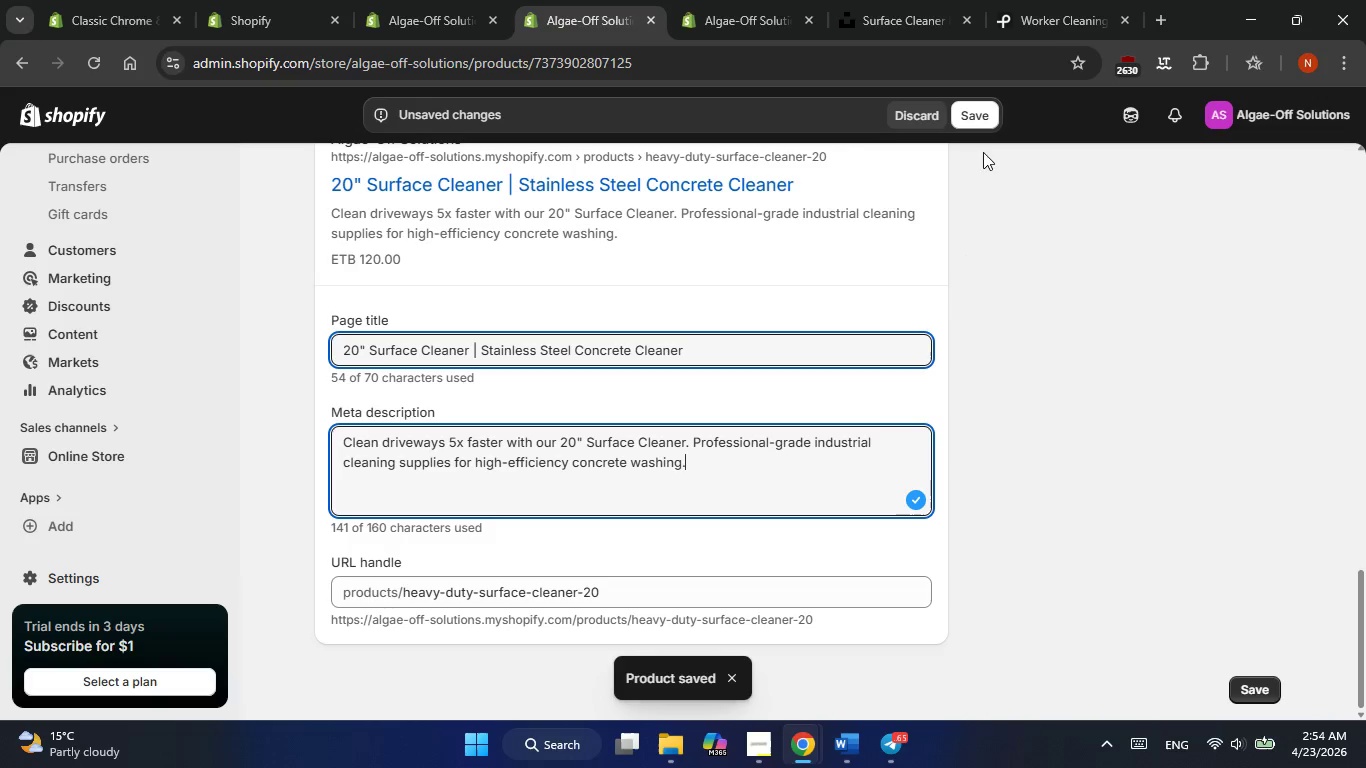 
wait(6.66)
 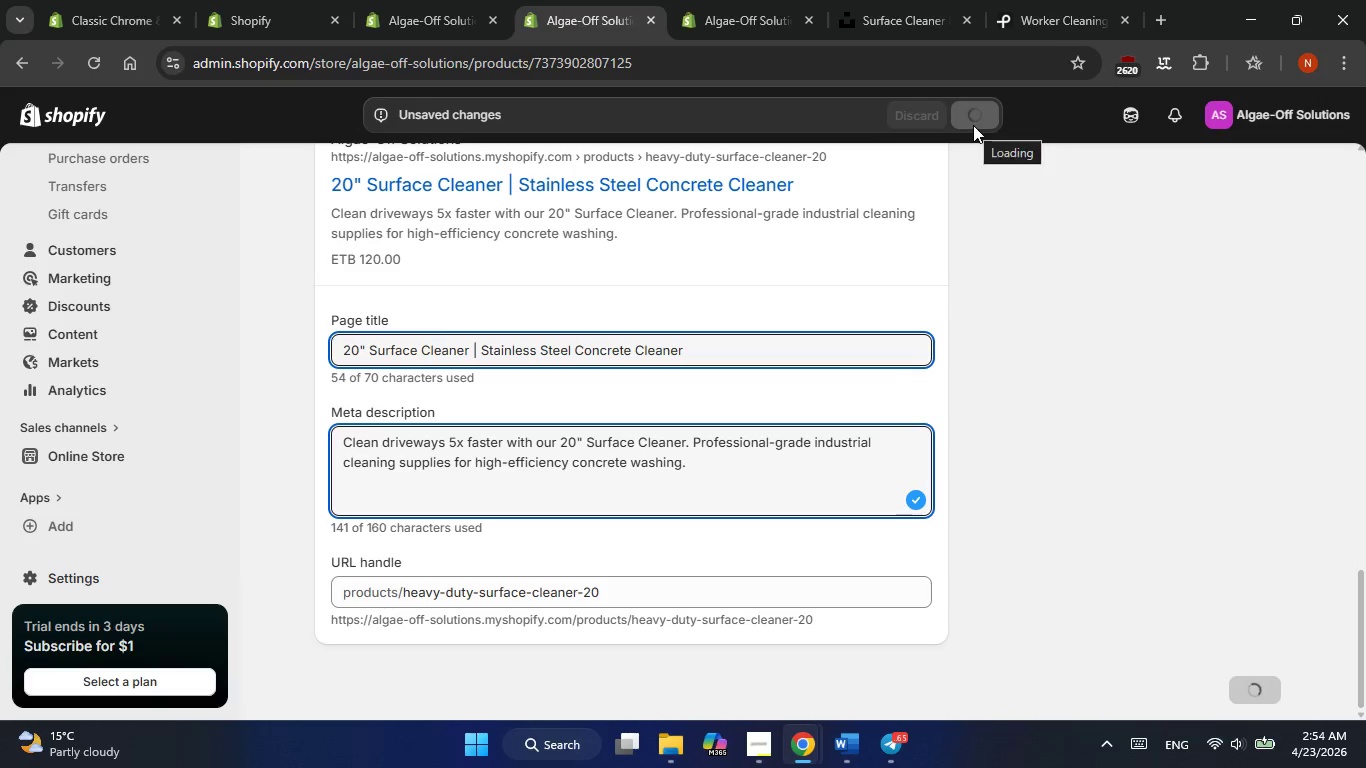 
scroll: coordinate [103, 261], scroll_direction: up, amount: 17.0
 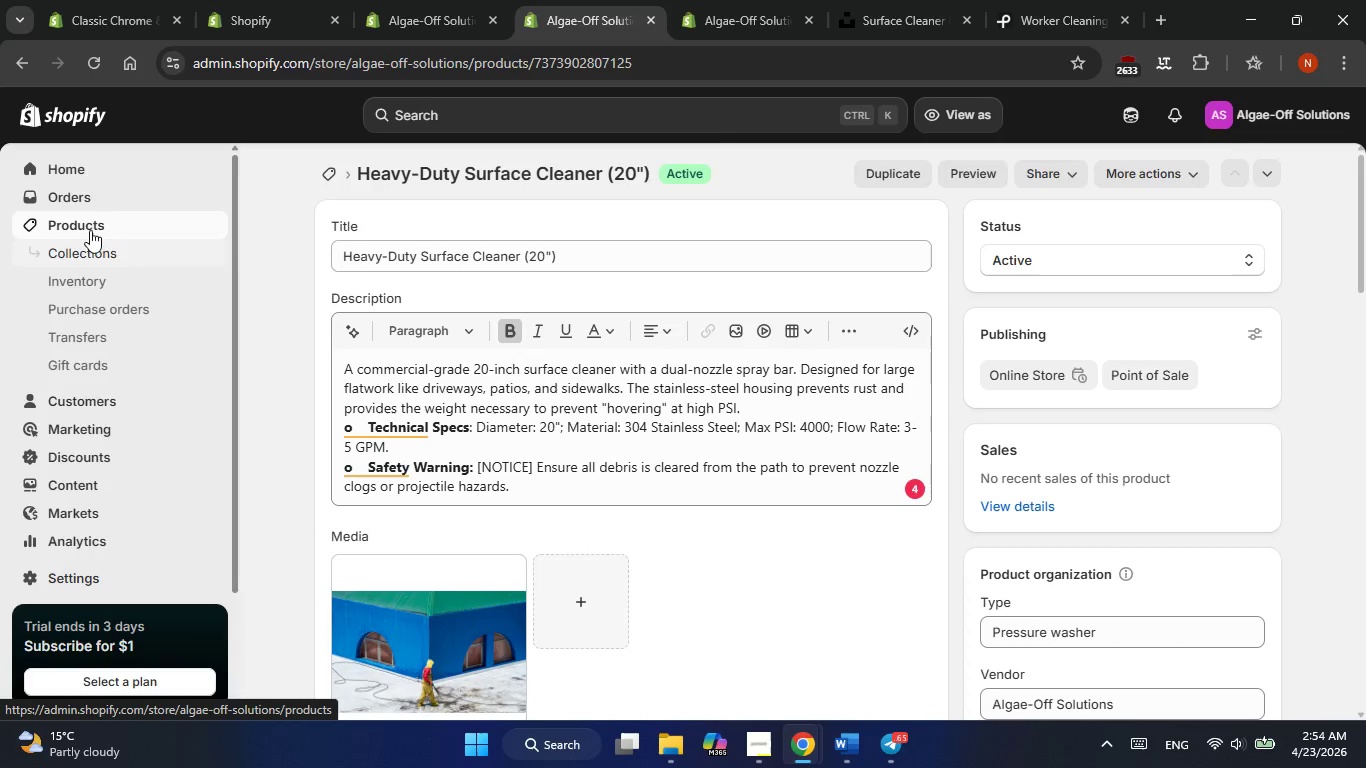 
left_click([88, 226])
 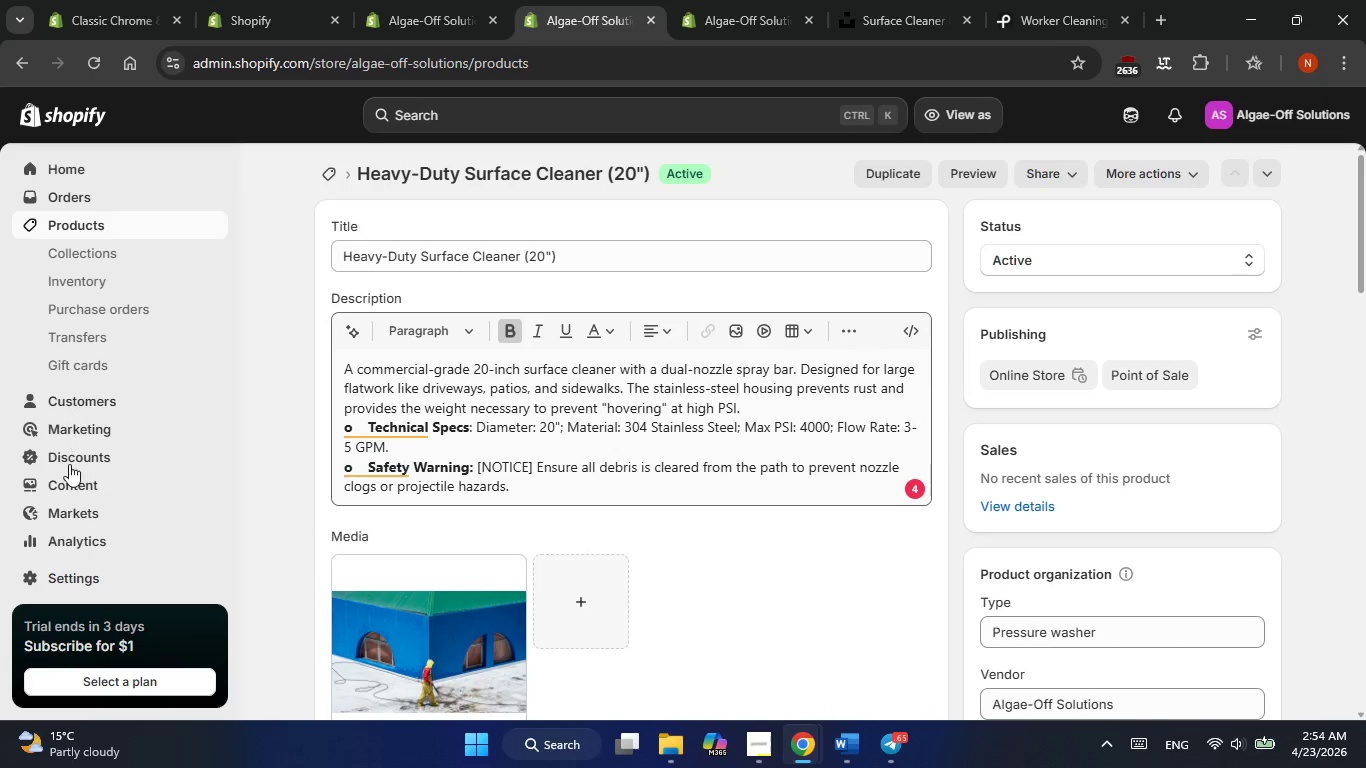 
scroll: coordinate [108, 472], scroll_direction: down, amount: 9.0
 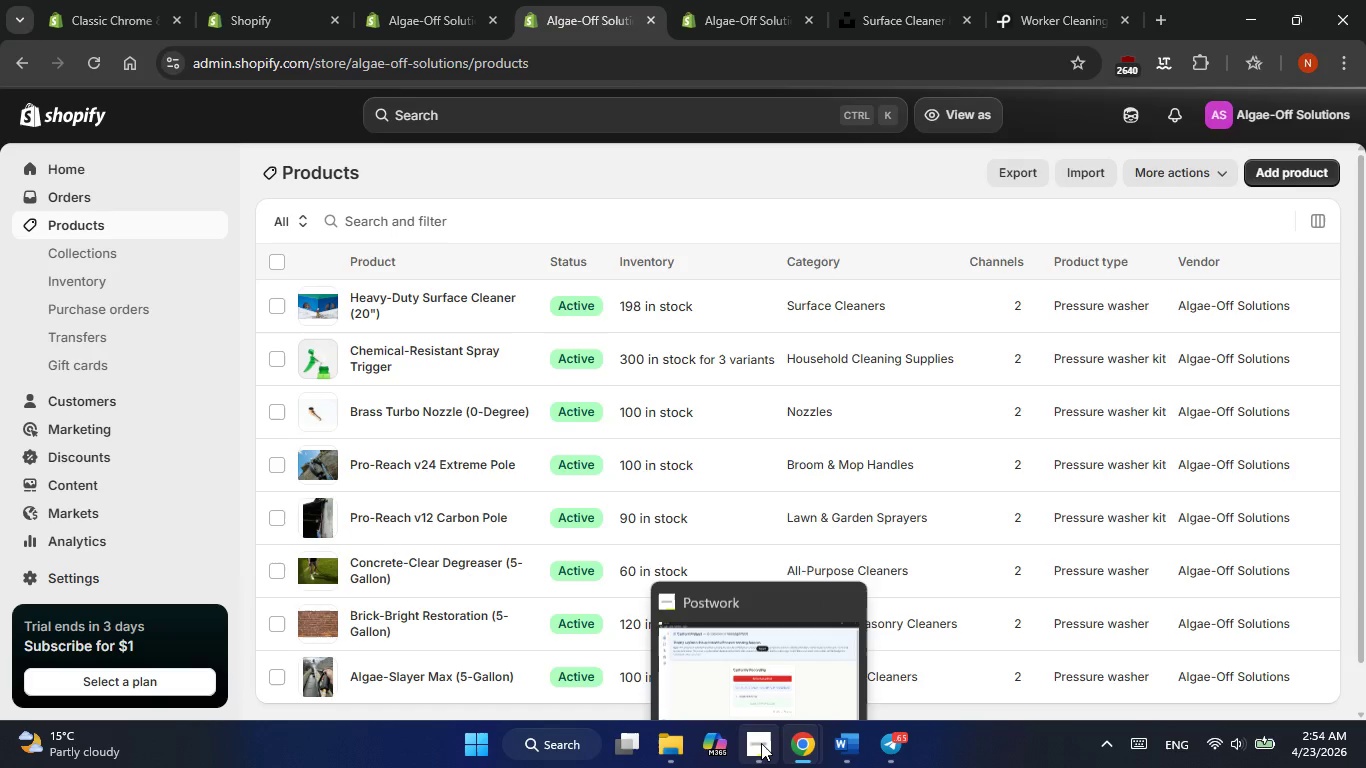 
left_click([763, 656])